 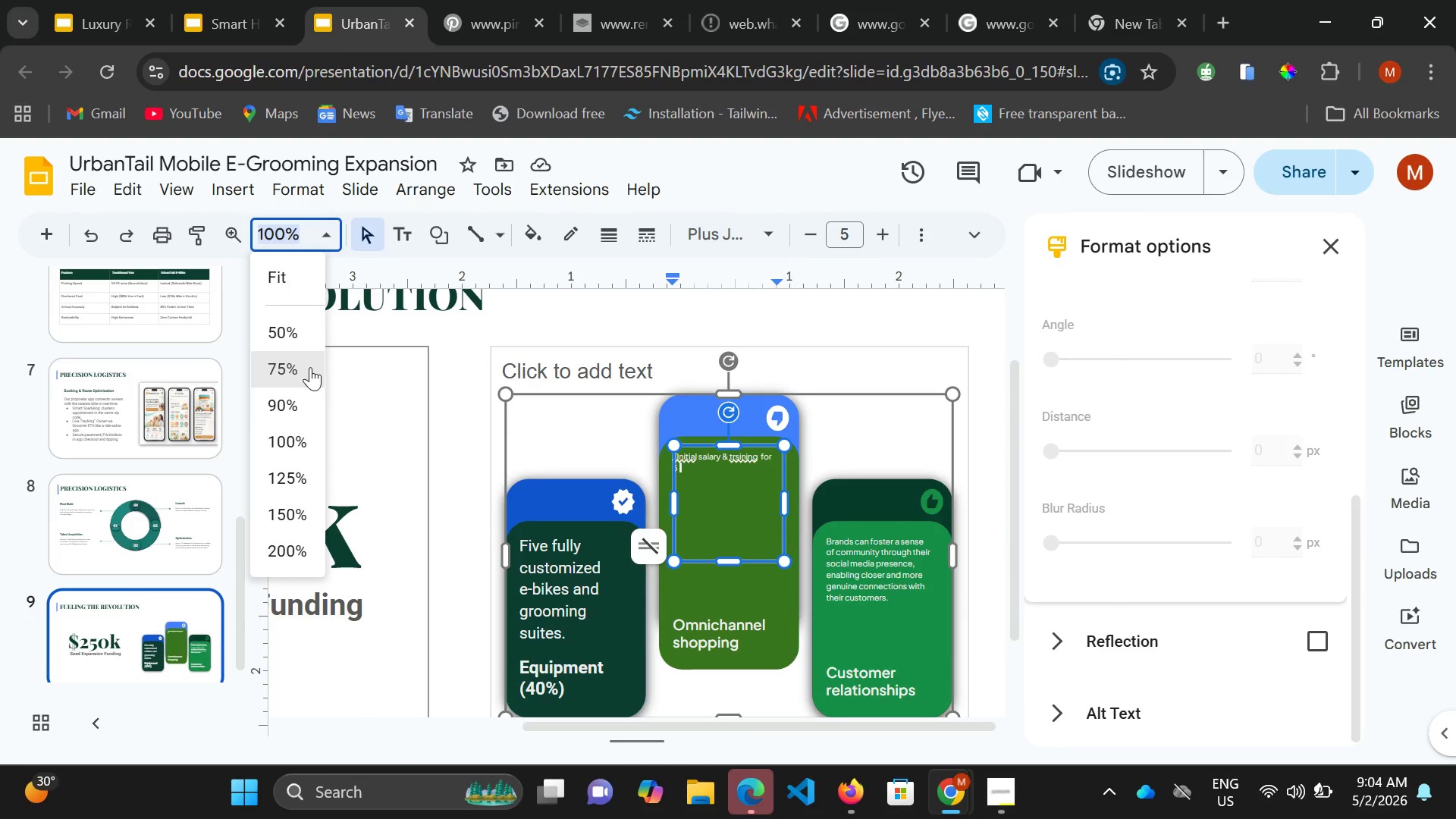 
double_click([297, 468])
 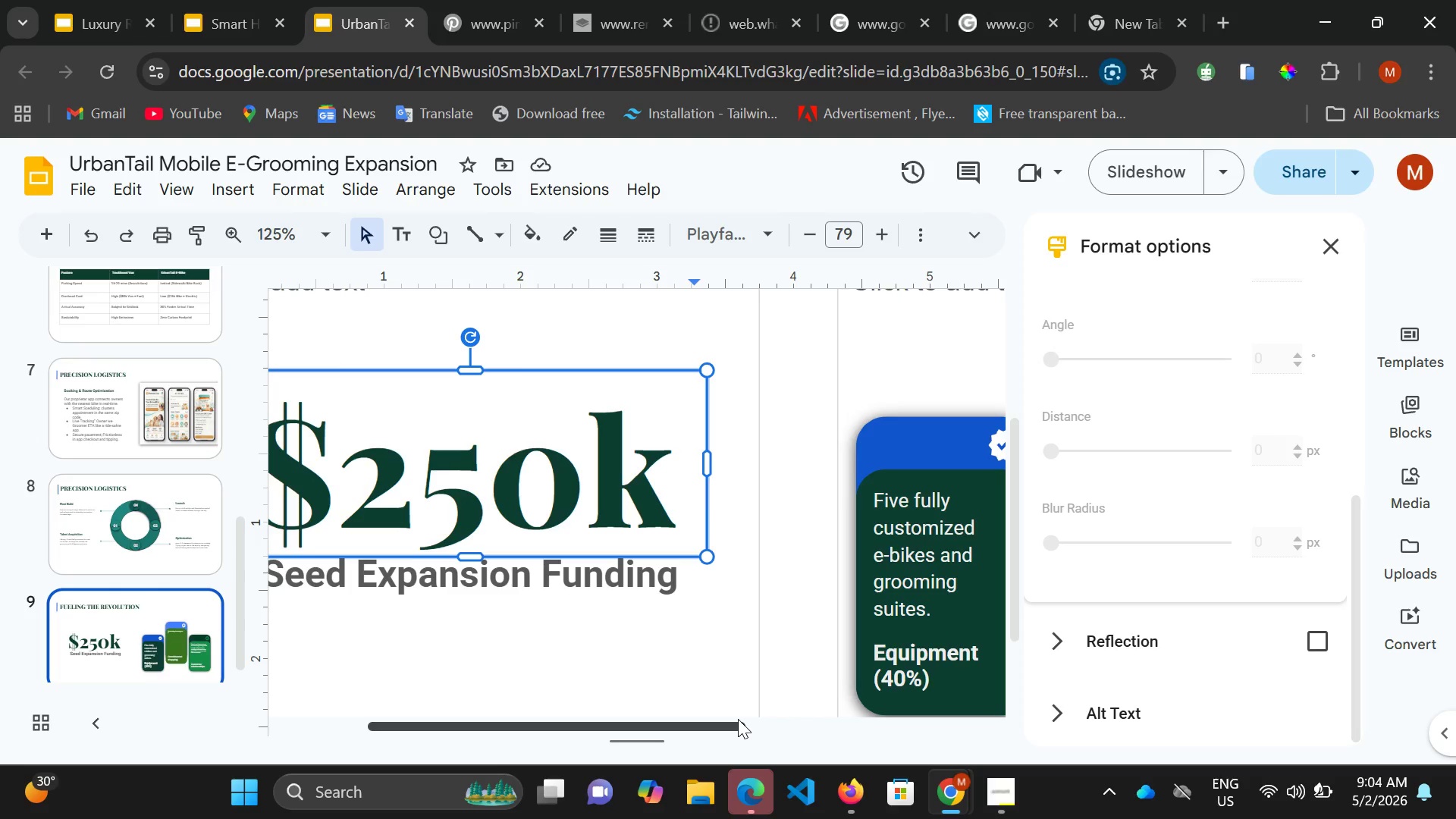 
left_click_drag(start_coordinate=[738, 719], to_coordinate=[765, 723])
 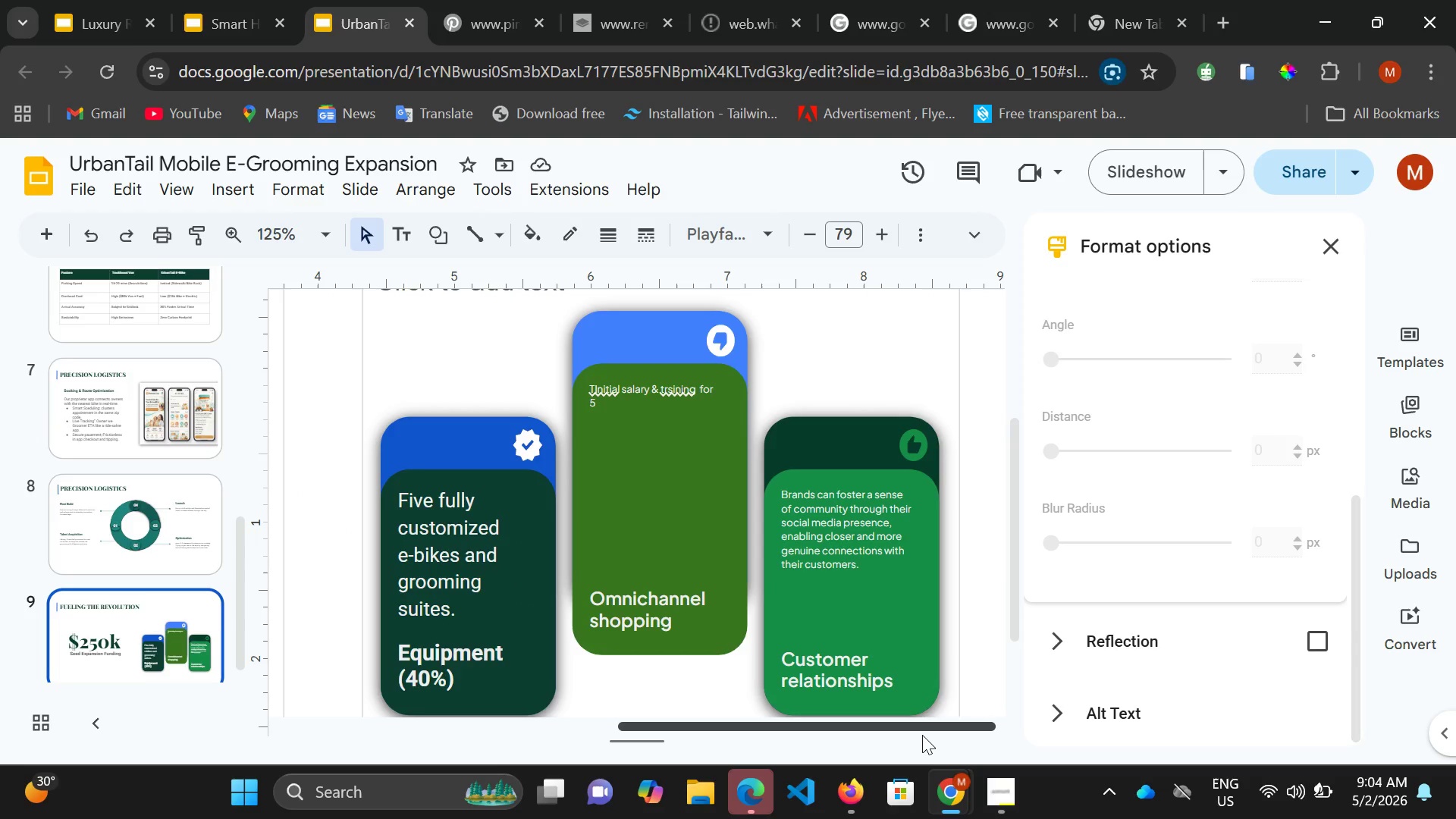 
left_click_drag(start_coordinate=[780, 724], to_coordinate=[922, 735])
 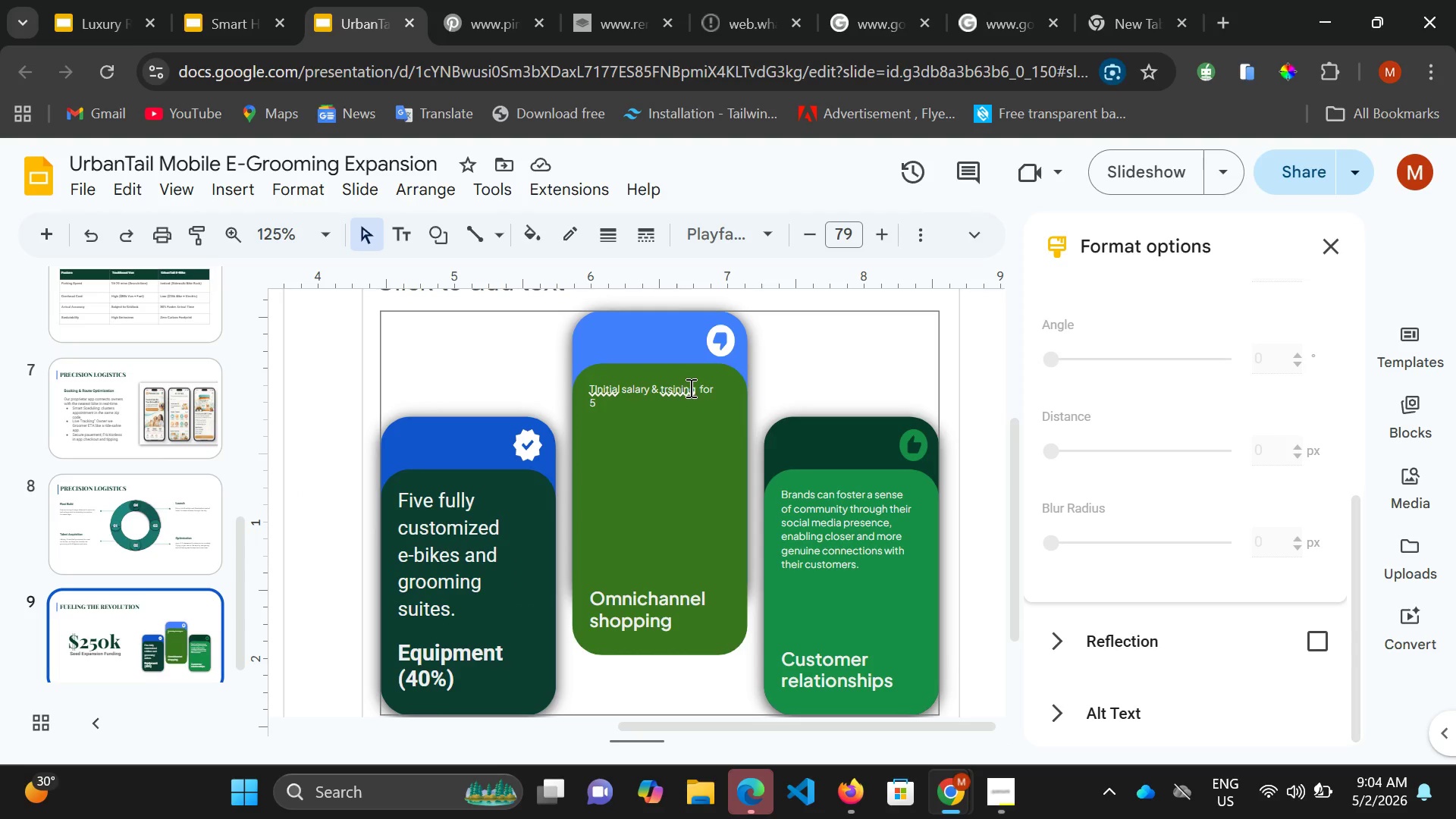 
left_click([689, 388])
 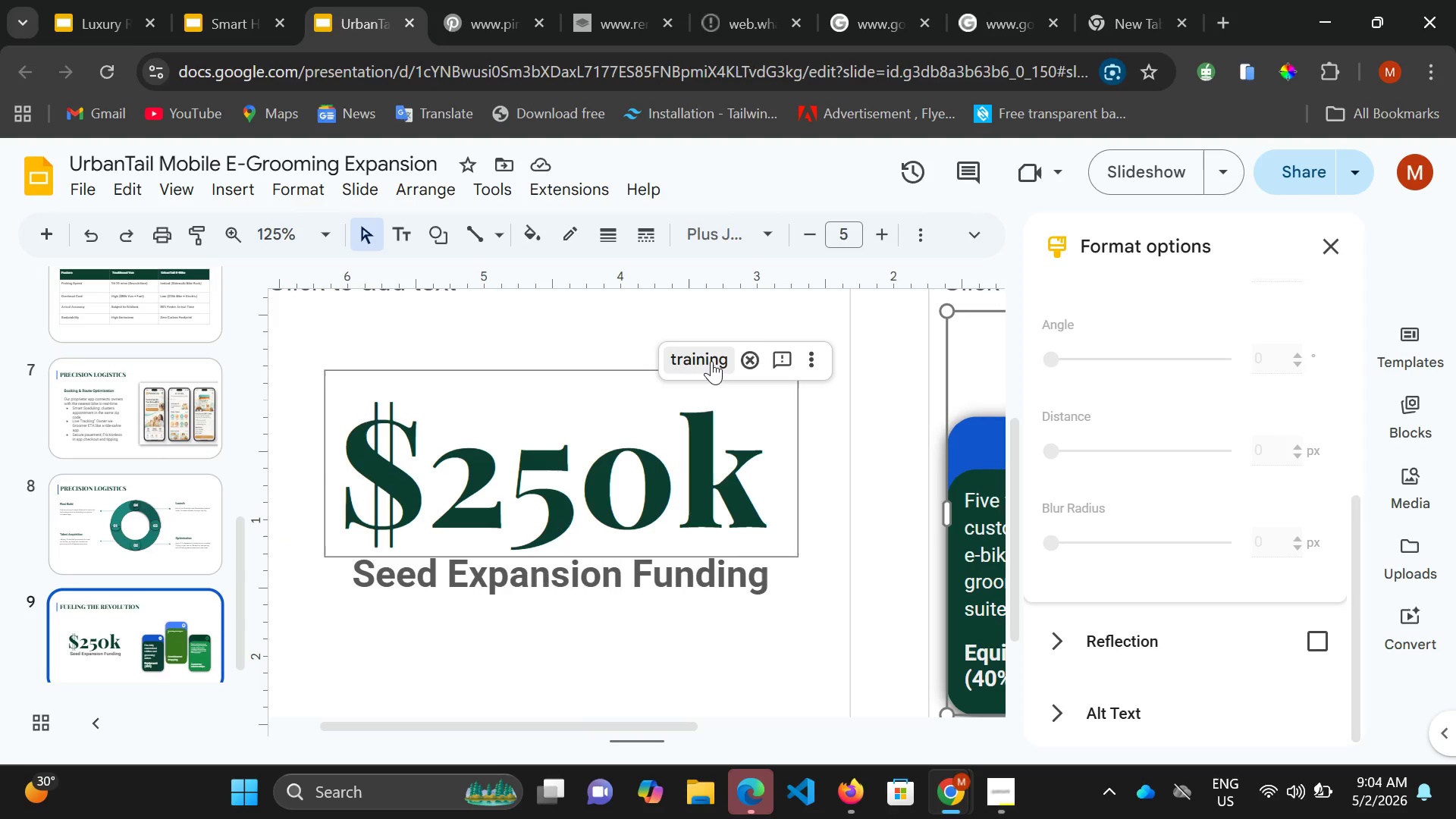 
left_click([711, 360])
 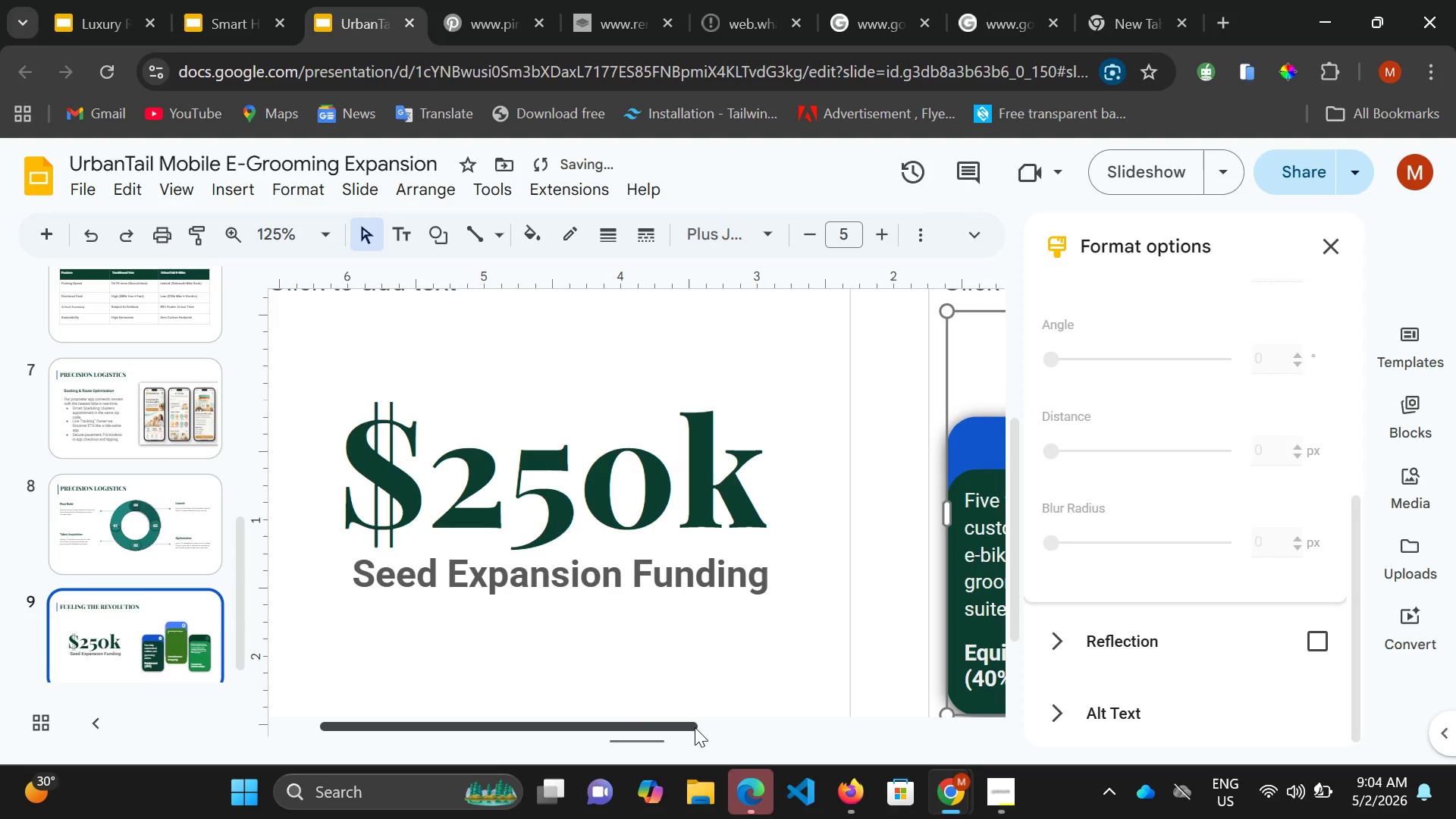 
left_click_drag(start_coordinate=[695, 726], to_coordinate=[958, 741])
 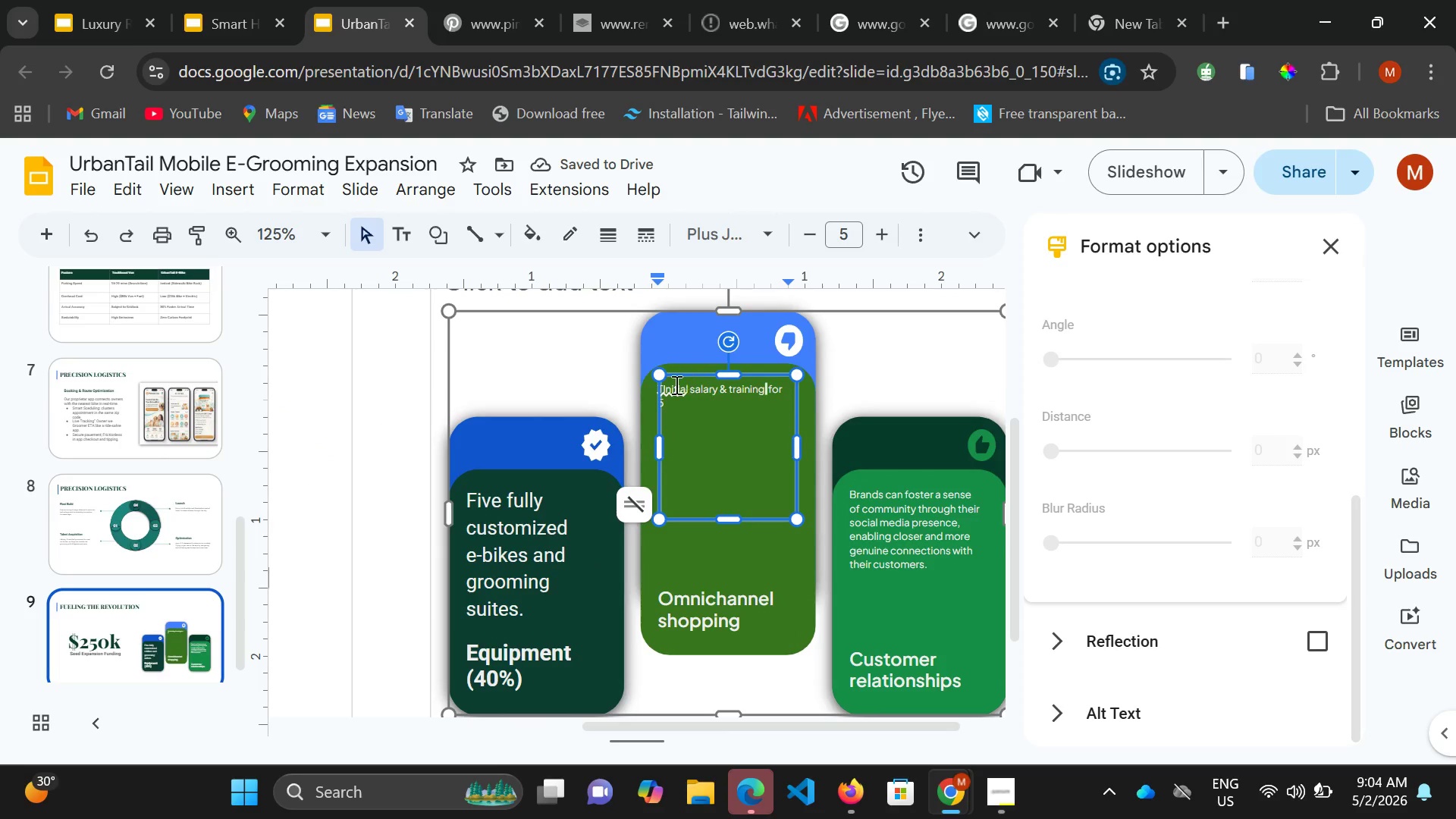 
left_click([673, 387])
 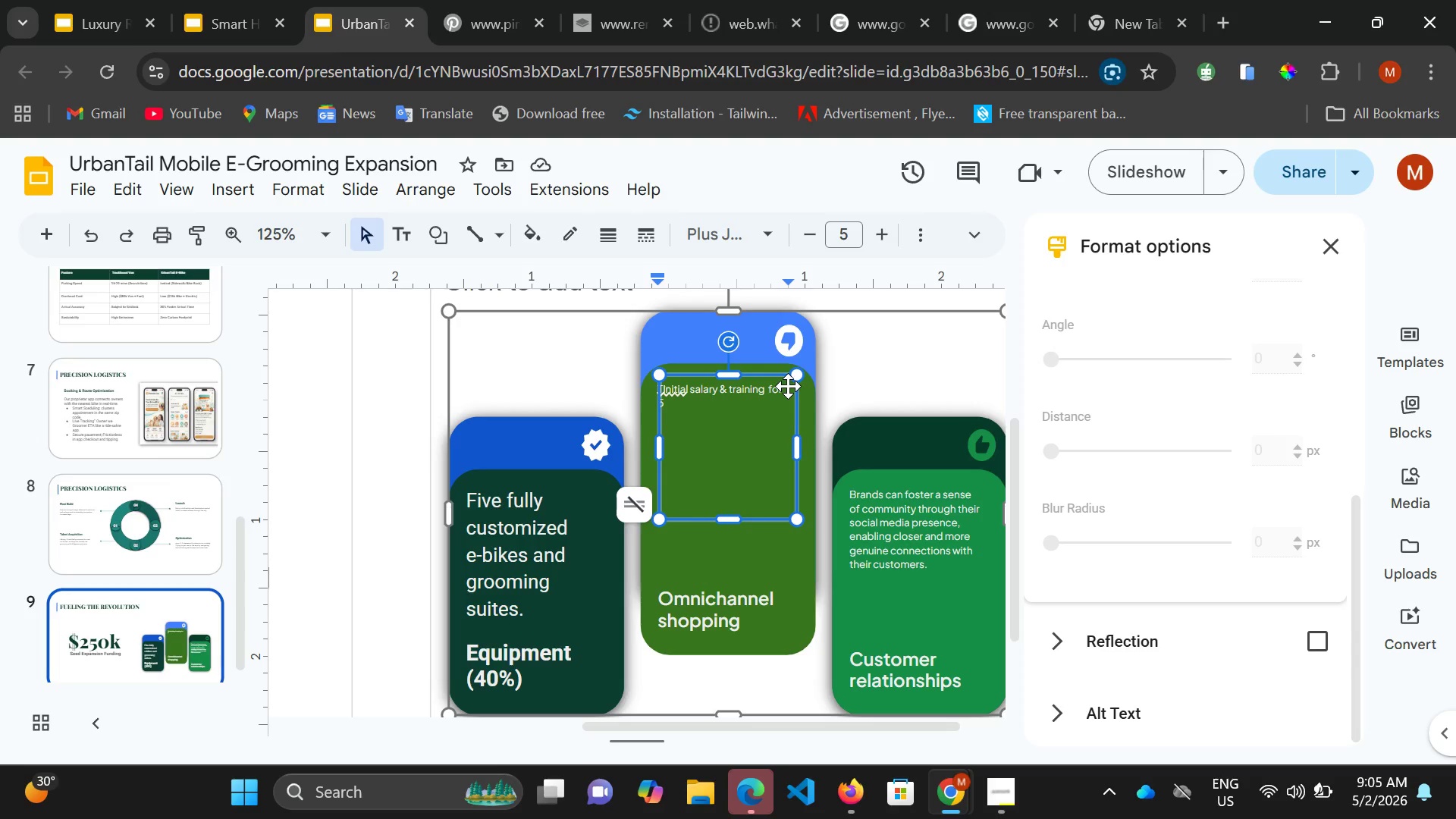 
left_click([783, 390])
 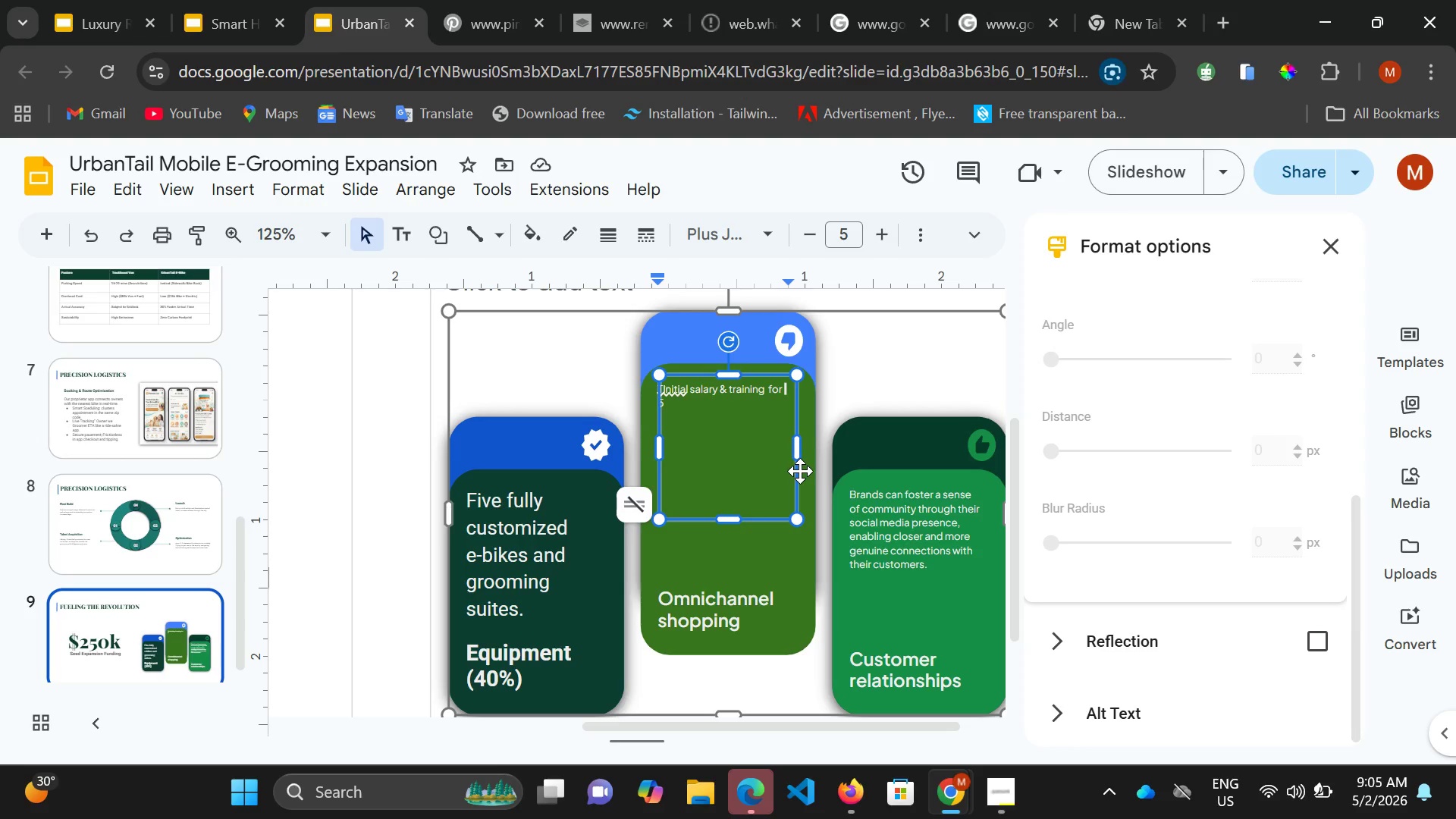 
wait(15.25)
 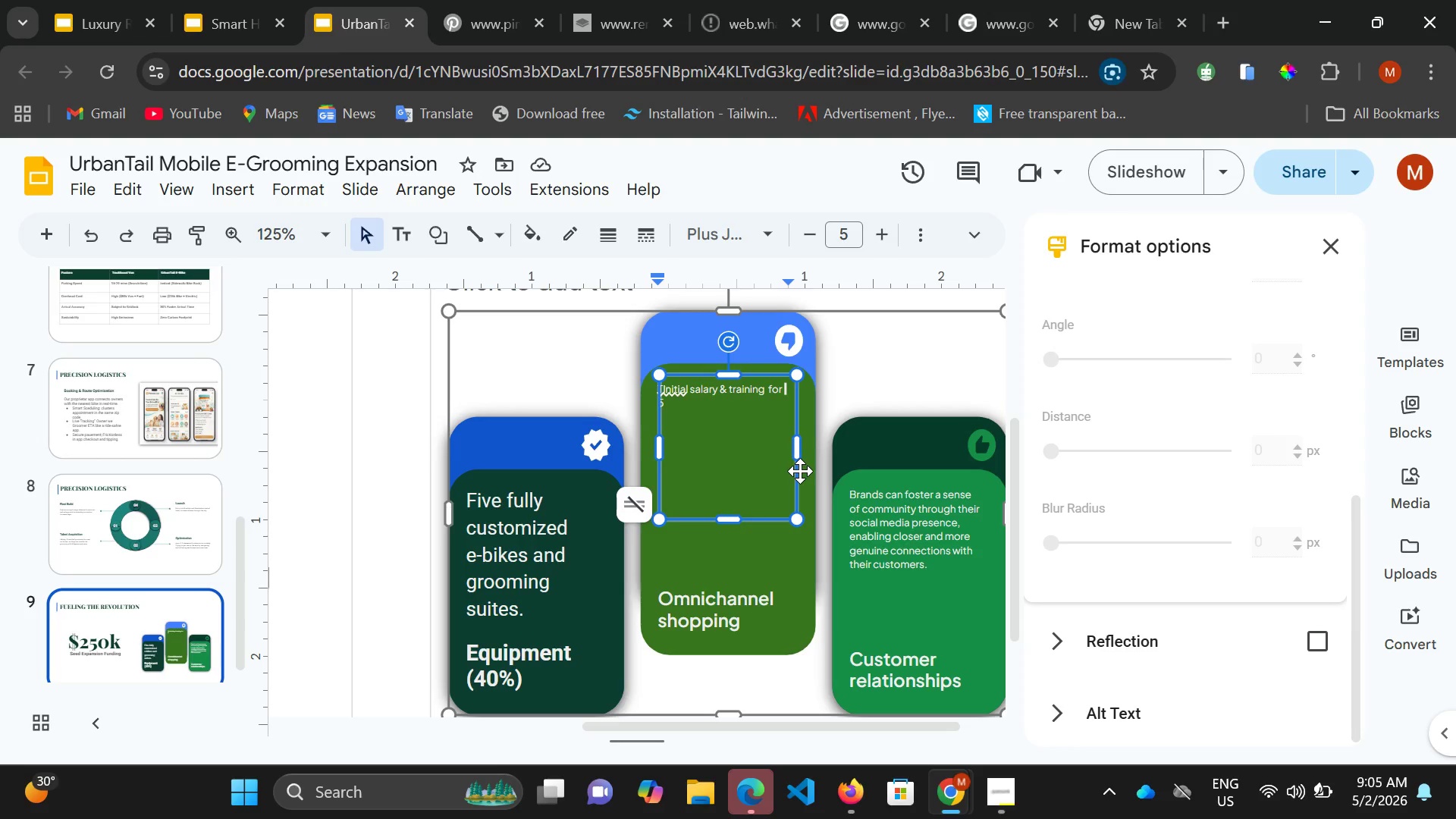 
key(8)
 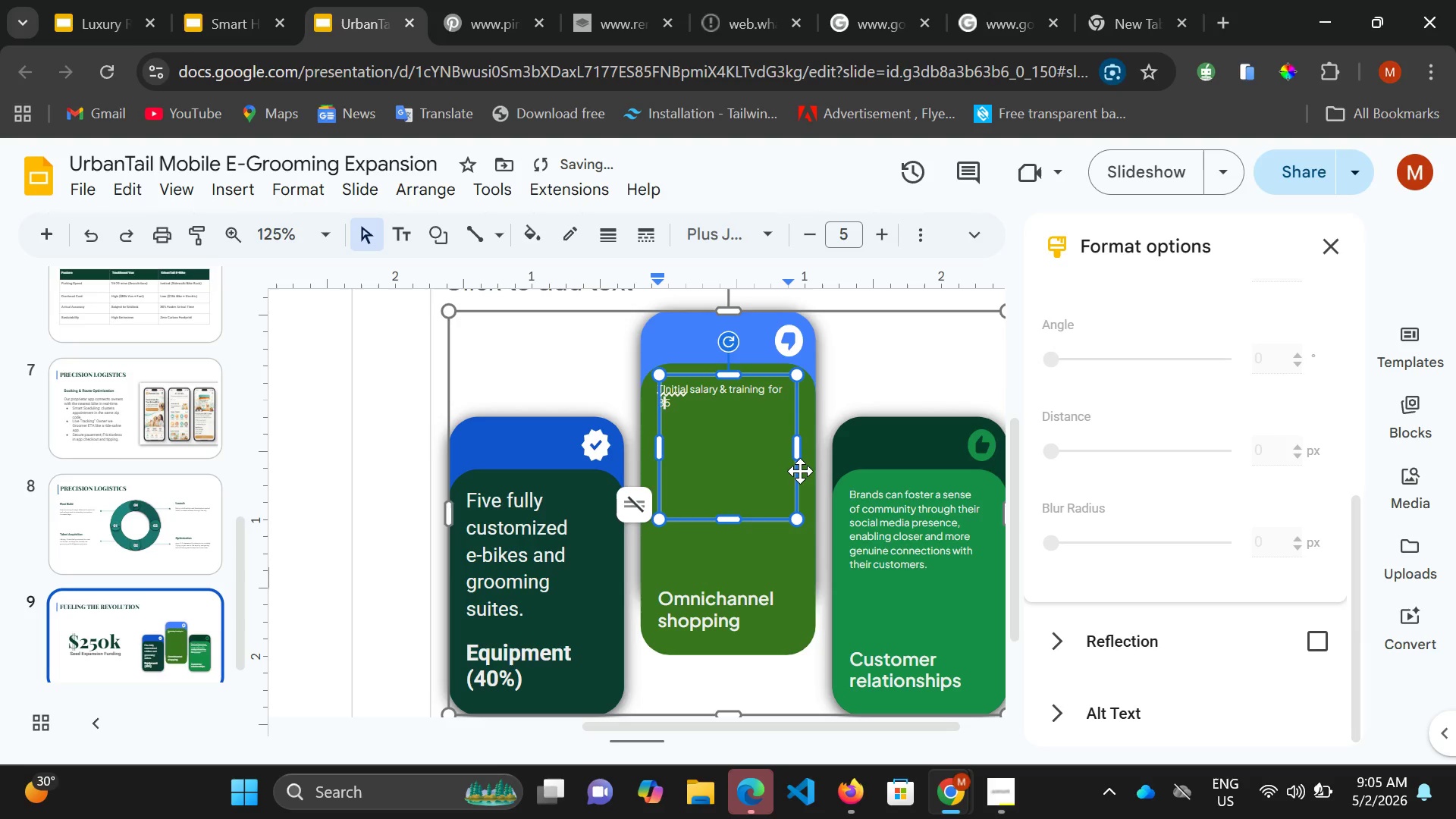 
key(ArrowRight)
 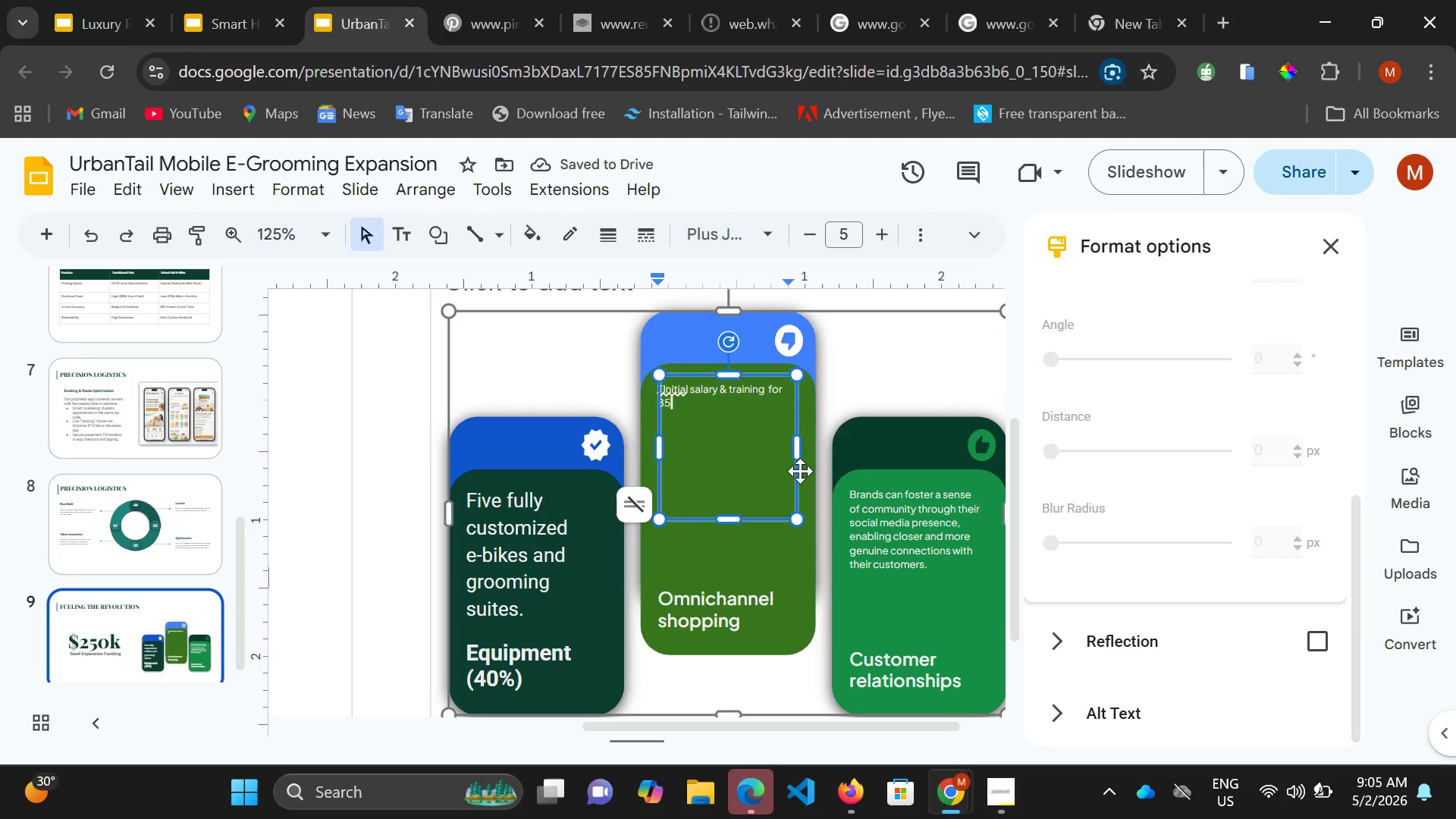 
key(Backspace)
type( regional grooming leads.)
 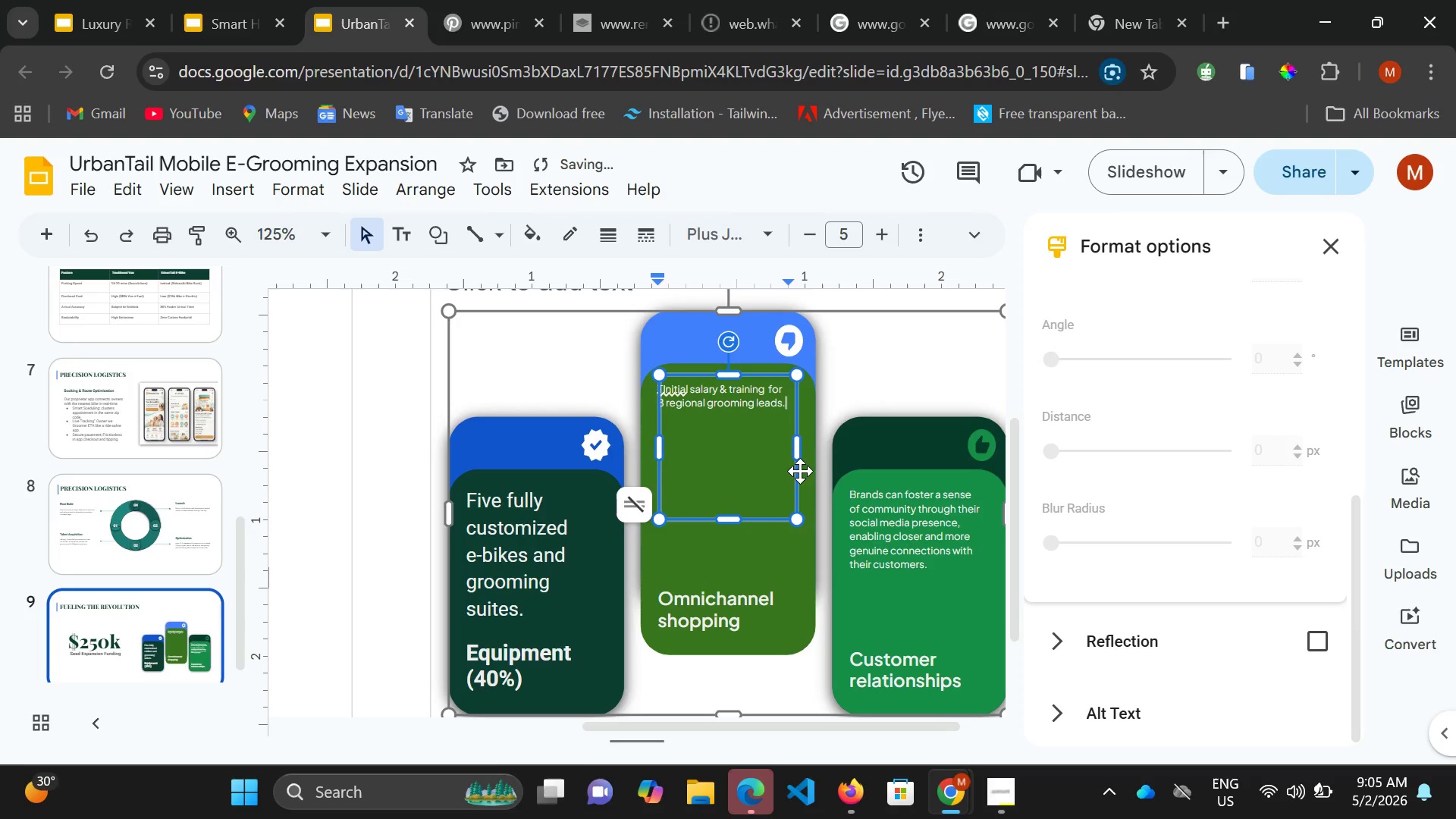 
key(Control+ControlLeft)
 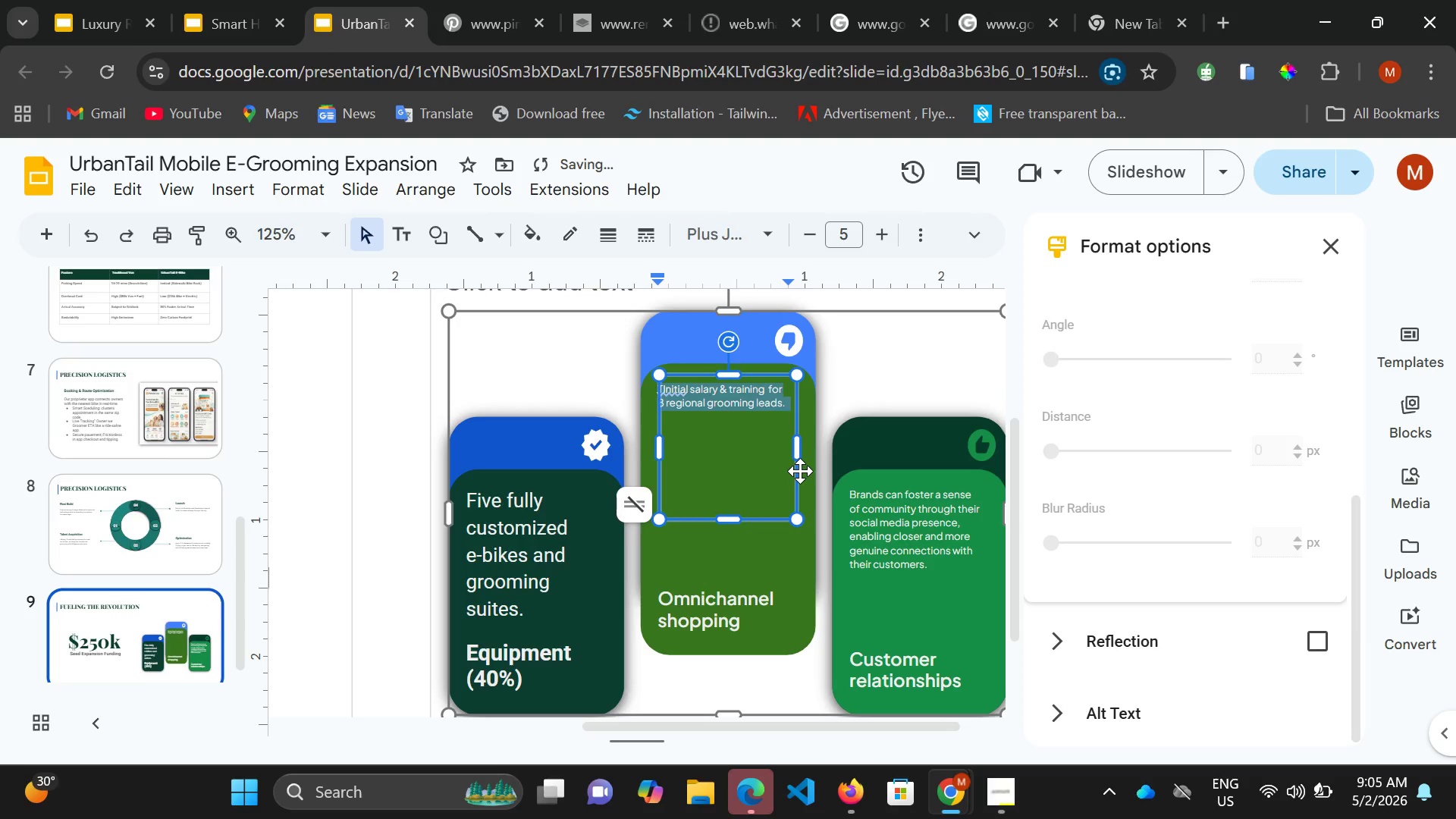 
key(Control+A)
 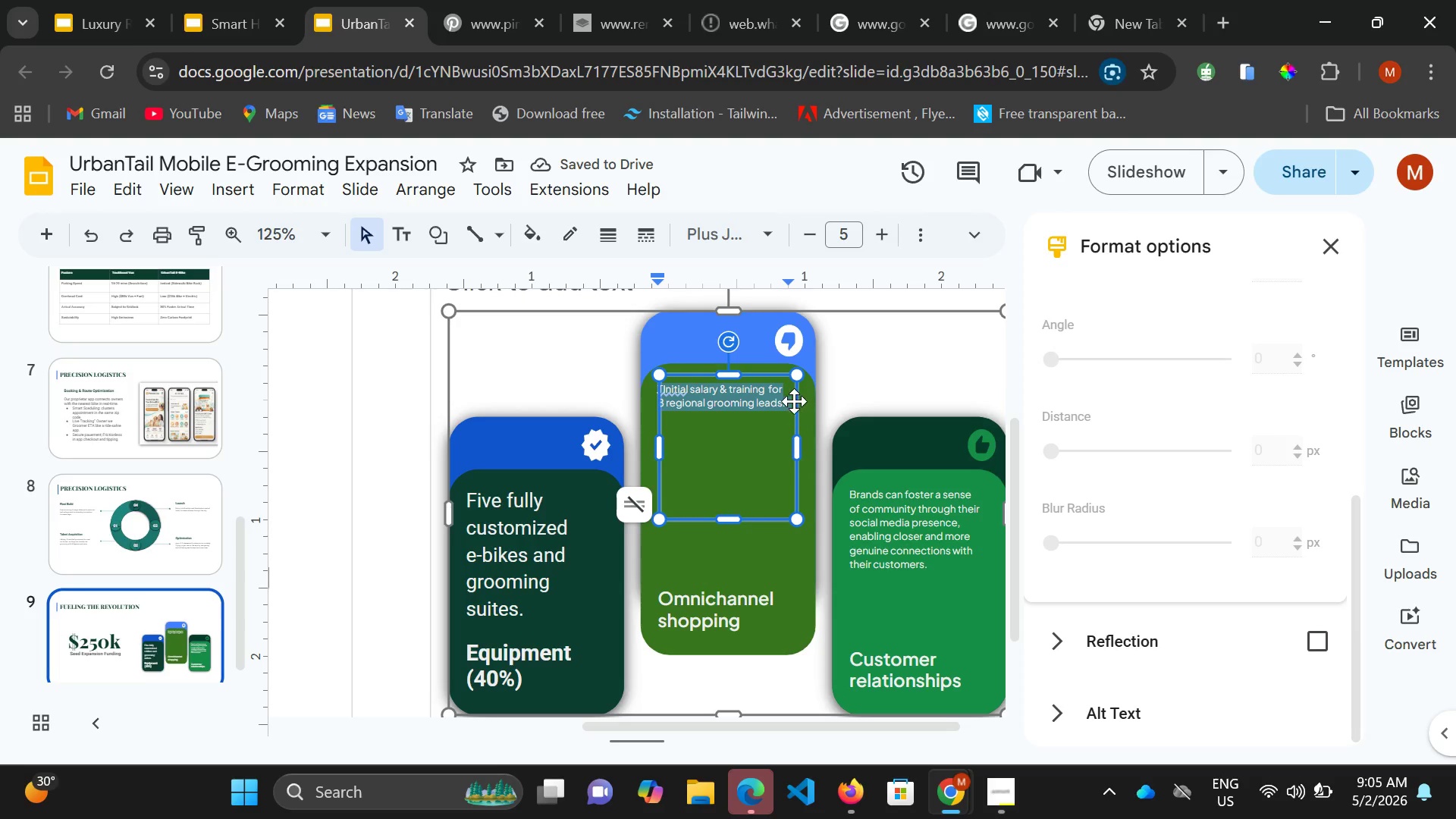 
left_click([789, 402])
 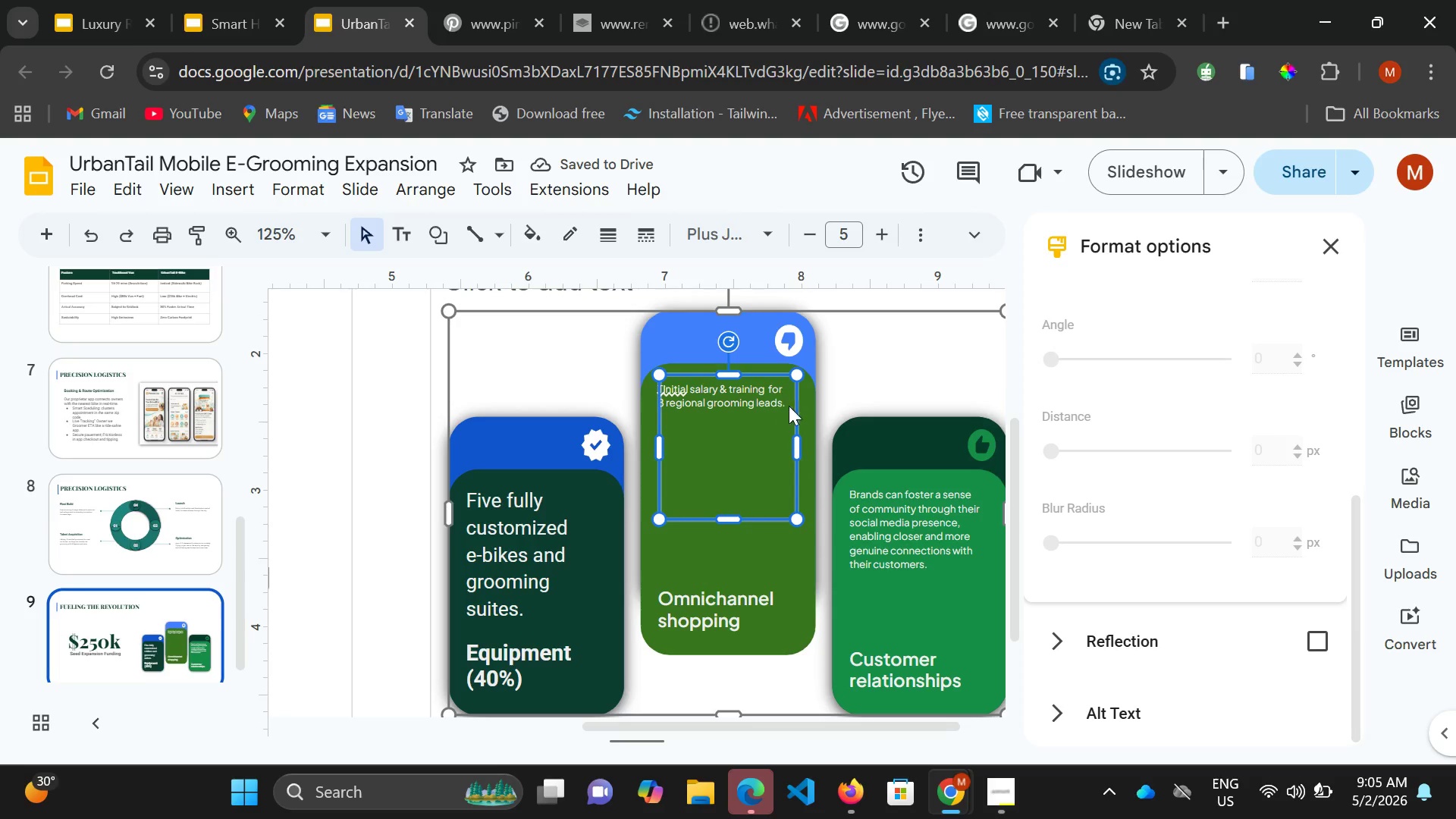 
left_click([789, 406])
 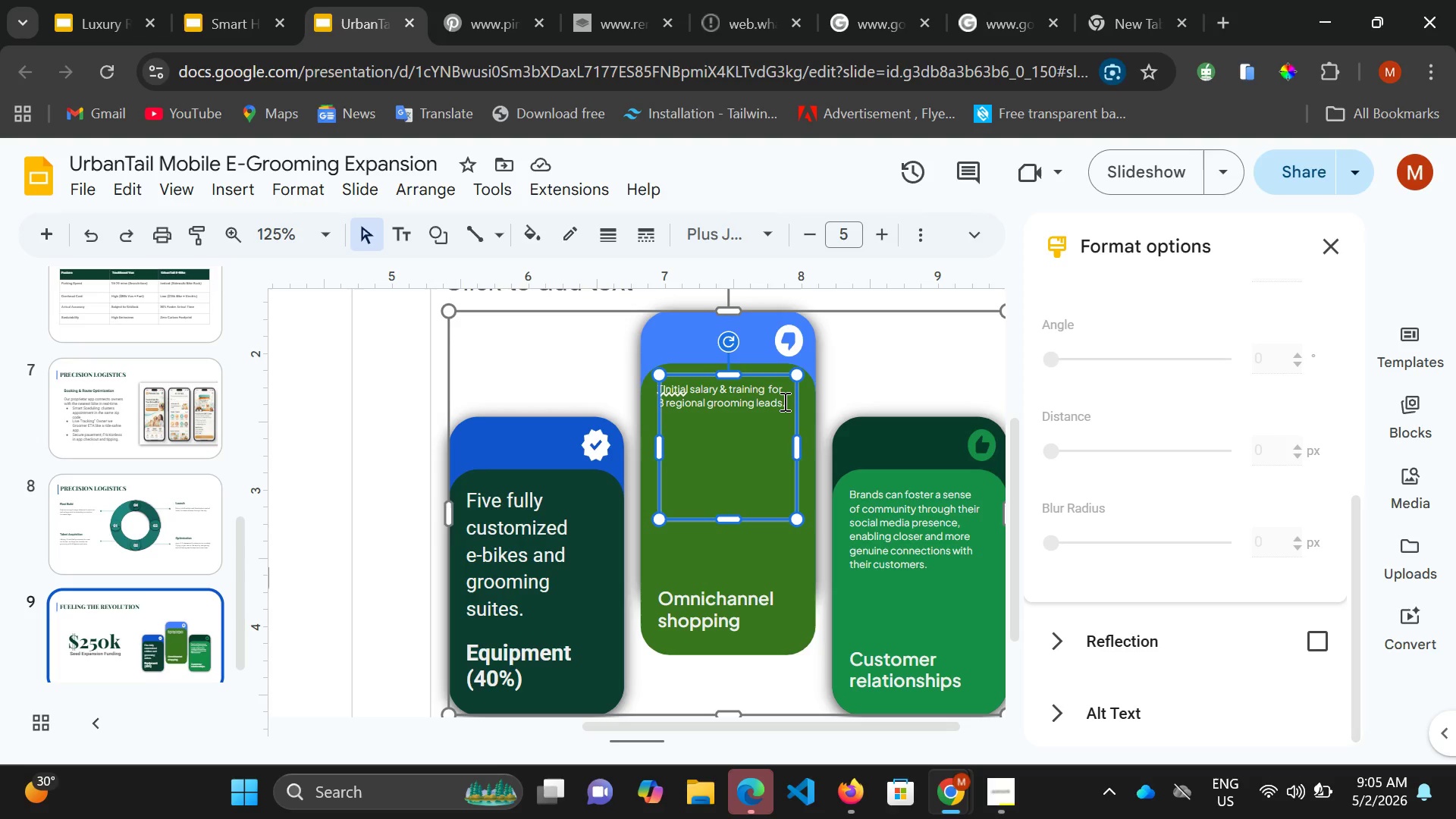 
left_click([783, 401])
 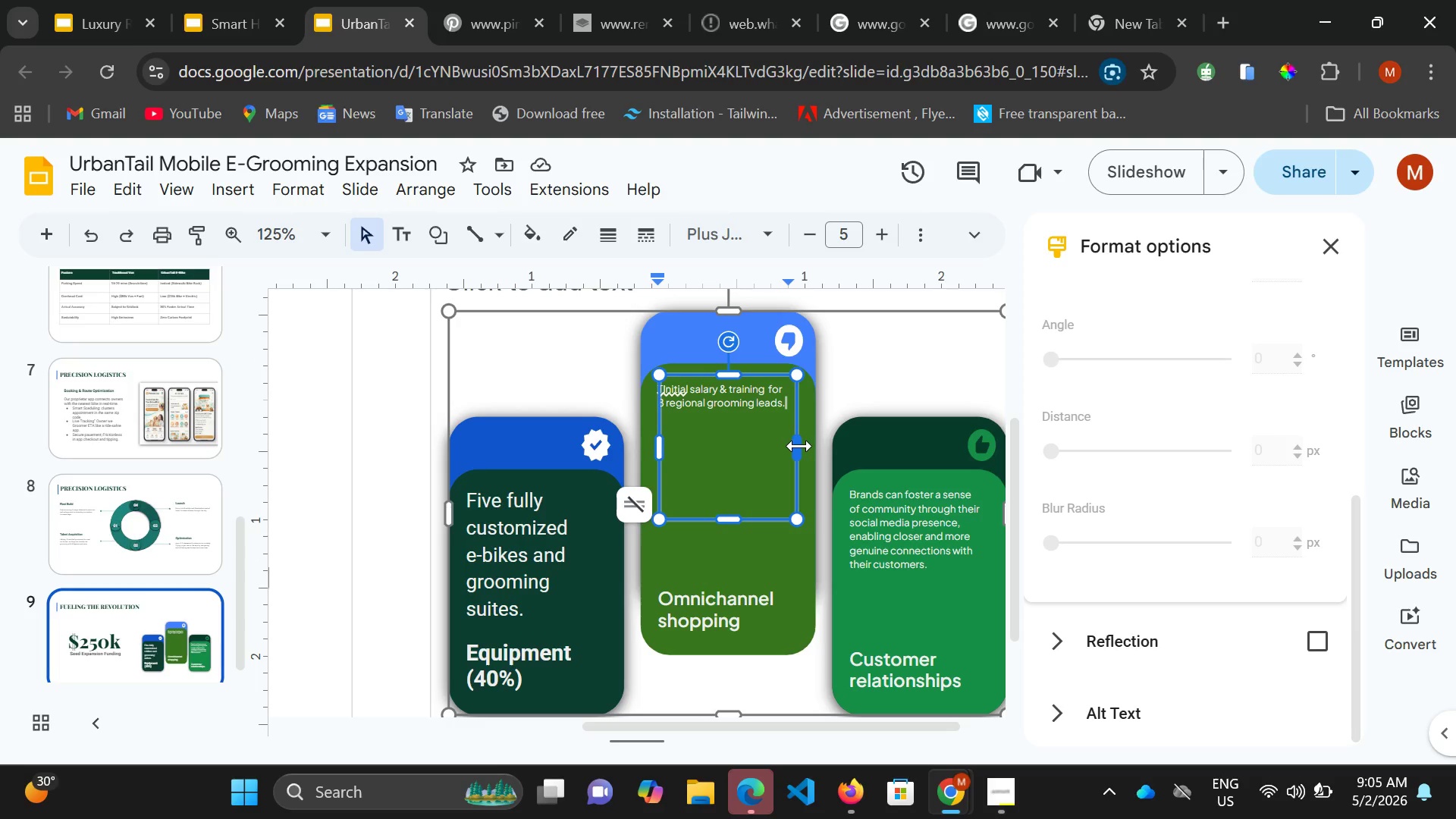 
type( this will make them work perrfectly.)
 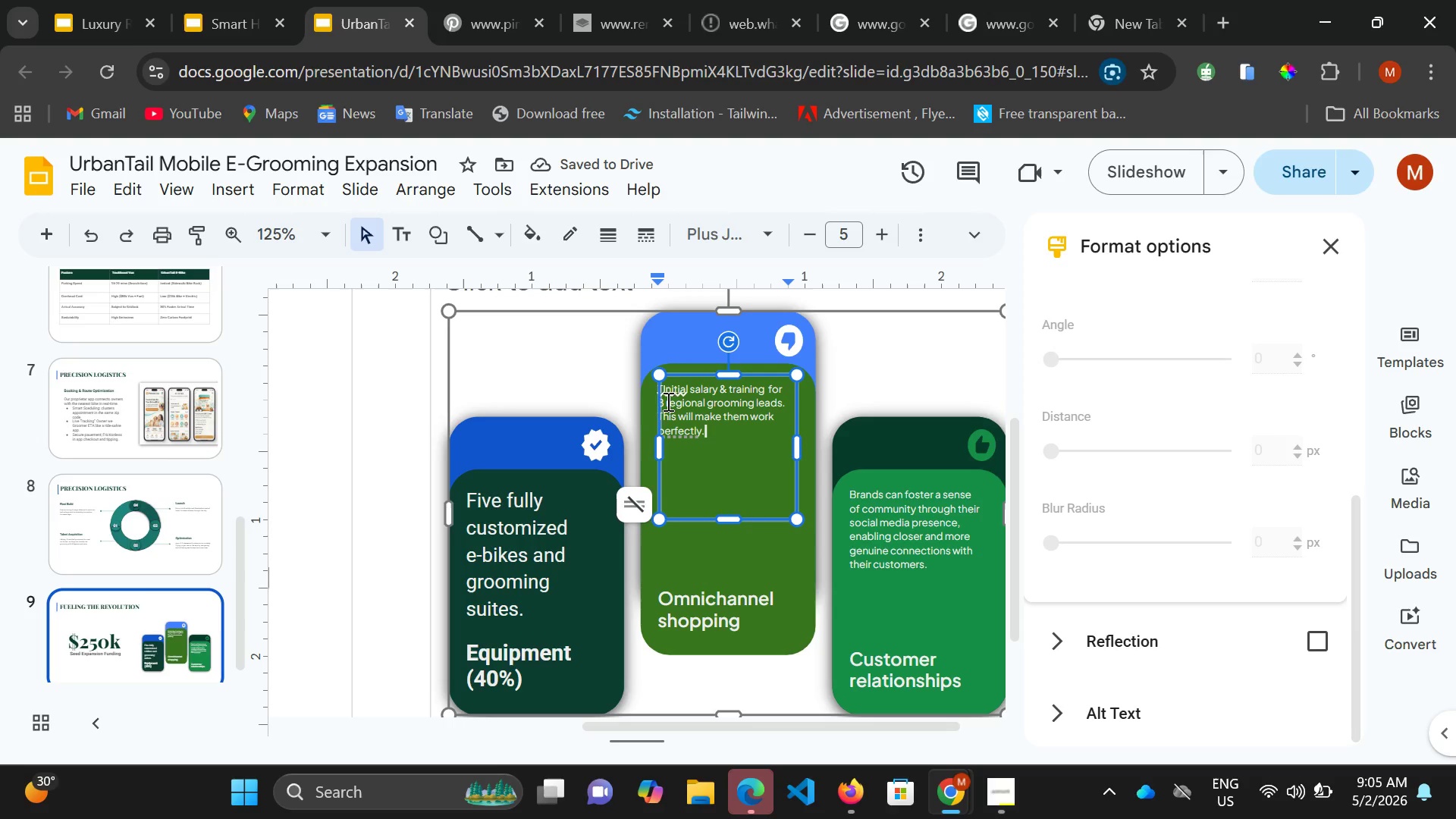 
left_click([669, 393])
 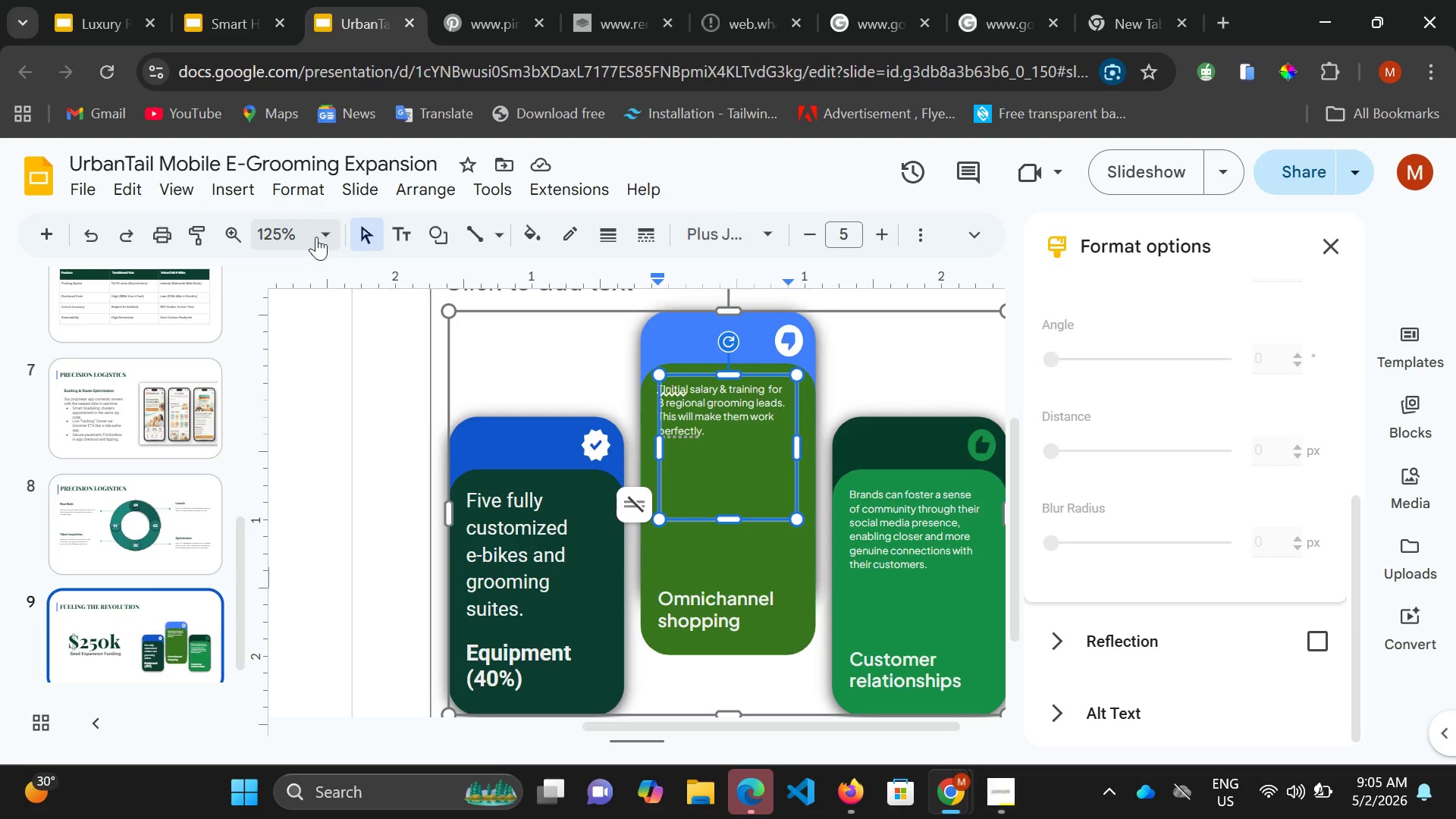 
left_click([229, 238])
 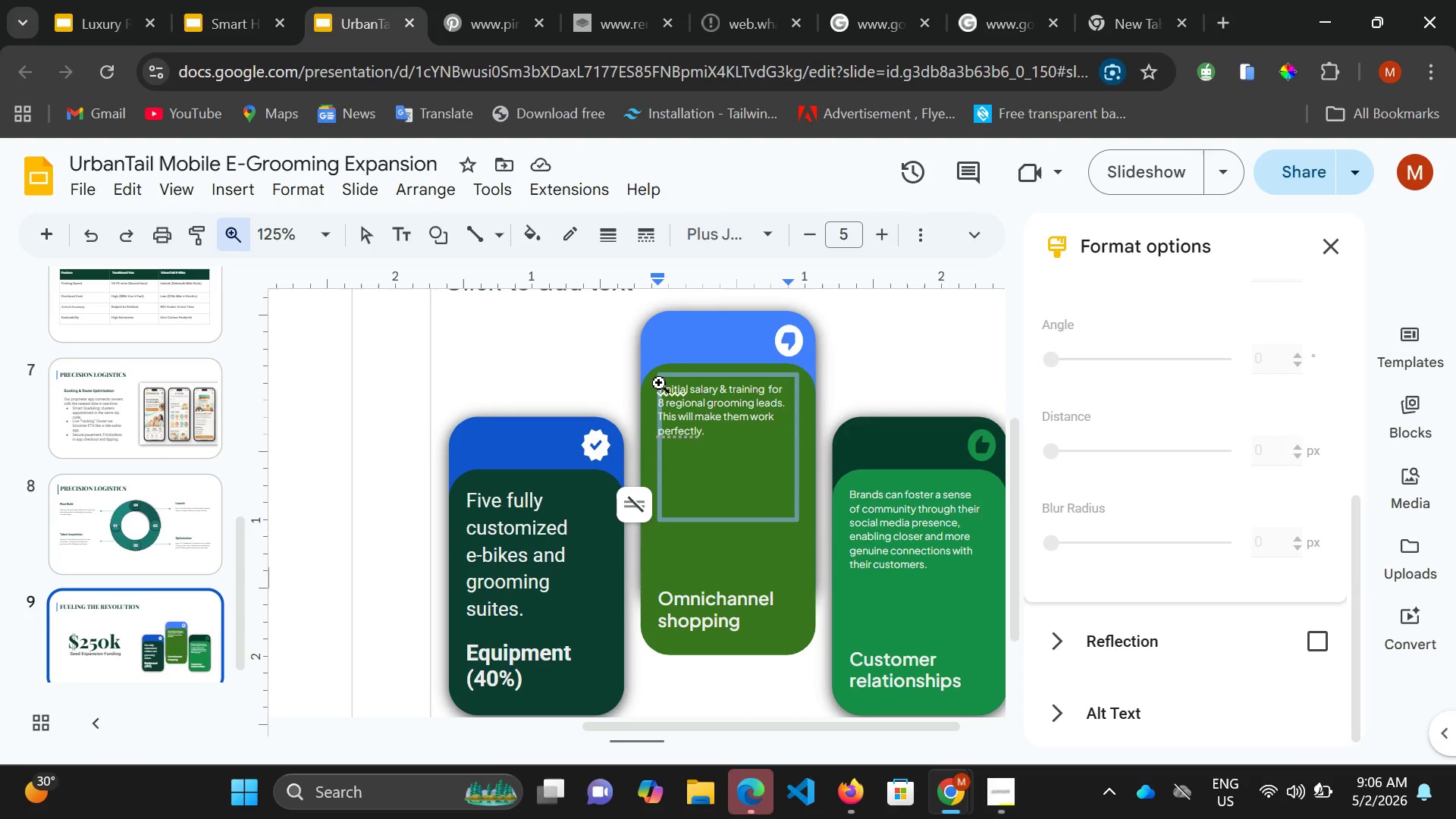 
left_click([661, 388])
 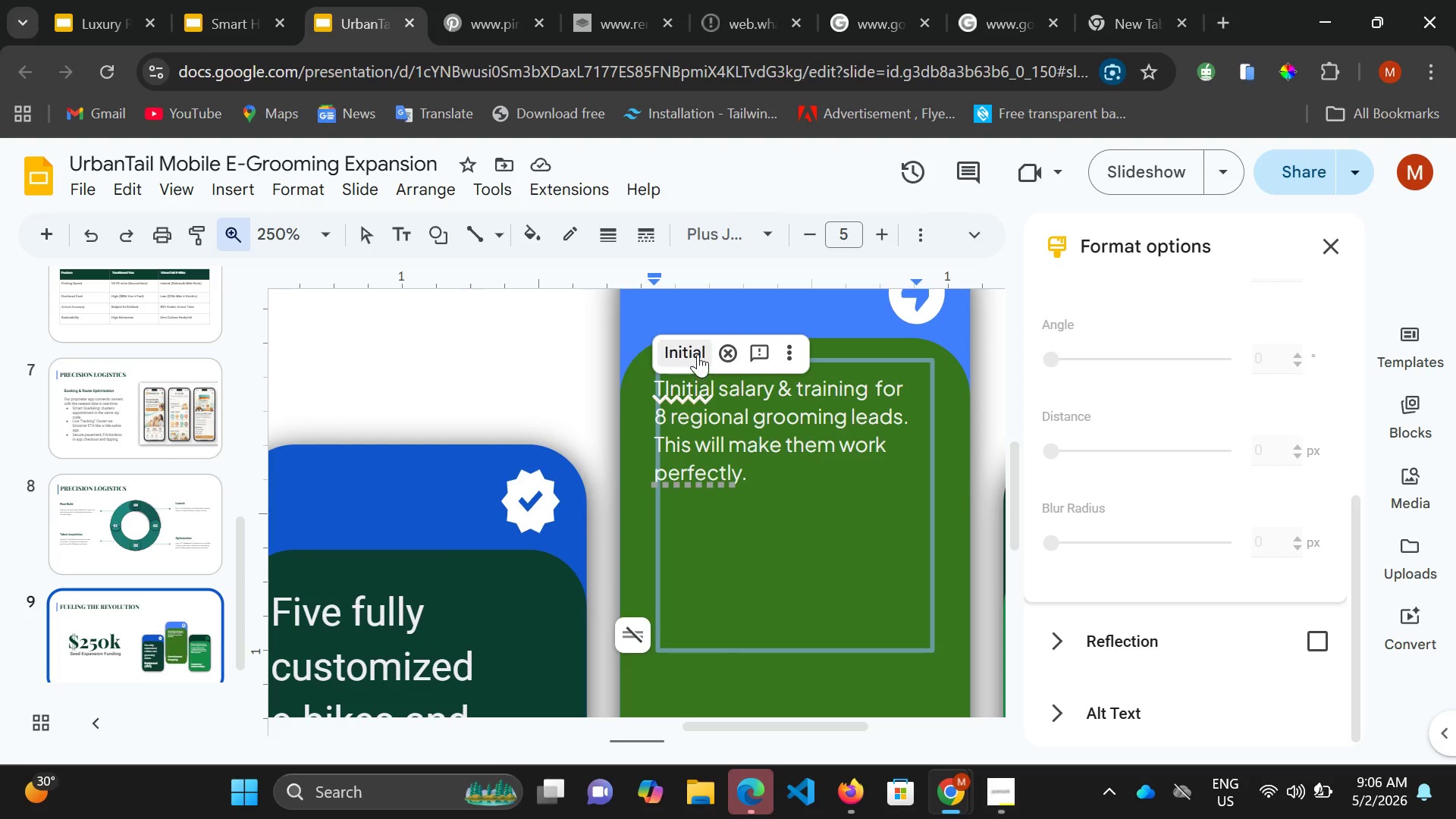 
left_click([698, 354])
 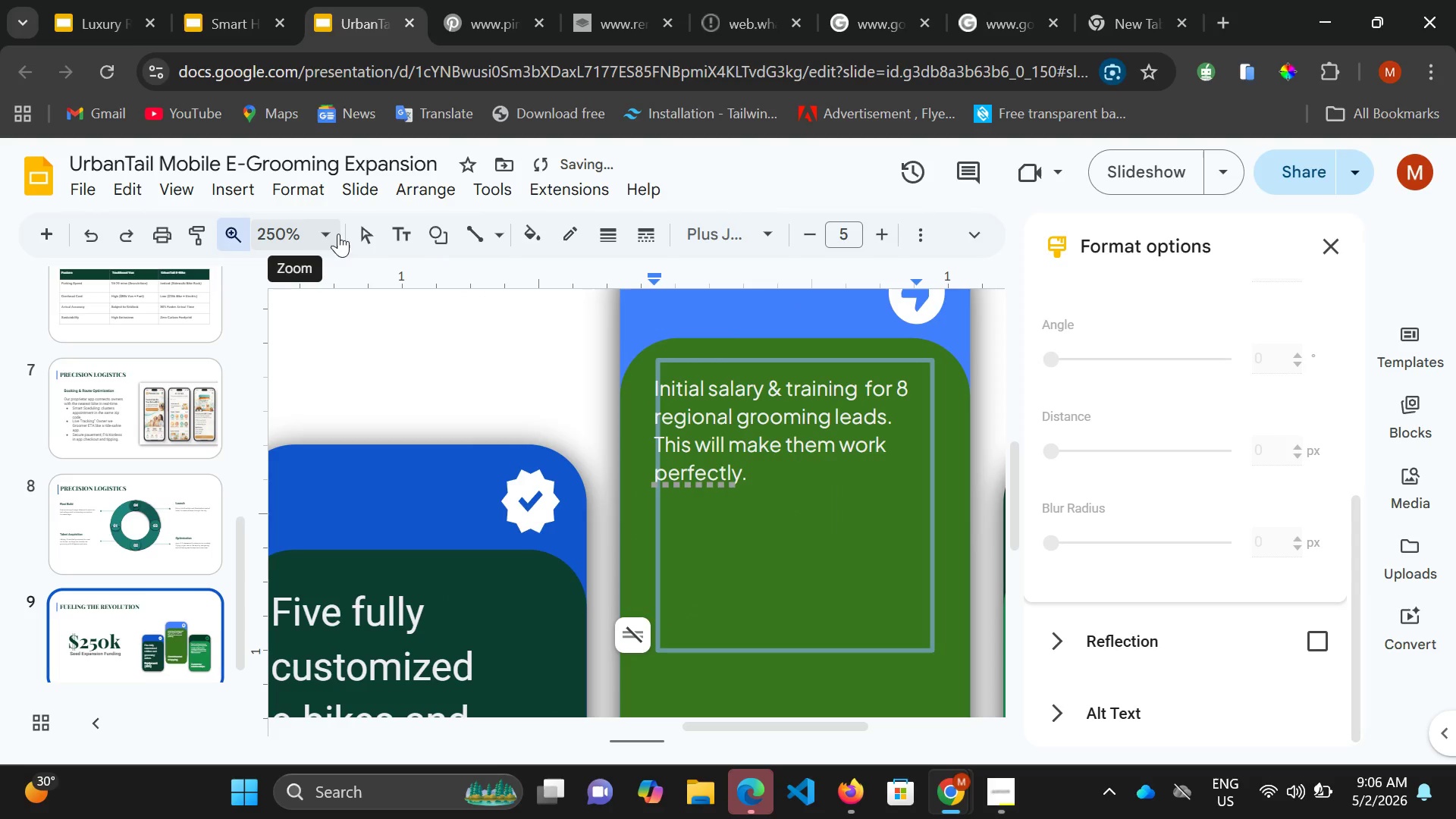 
left_click([362, 232])
 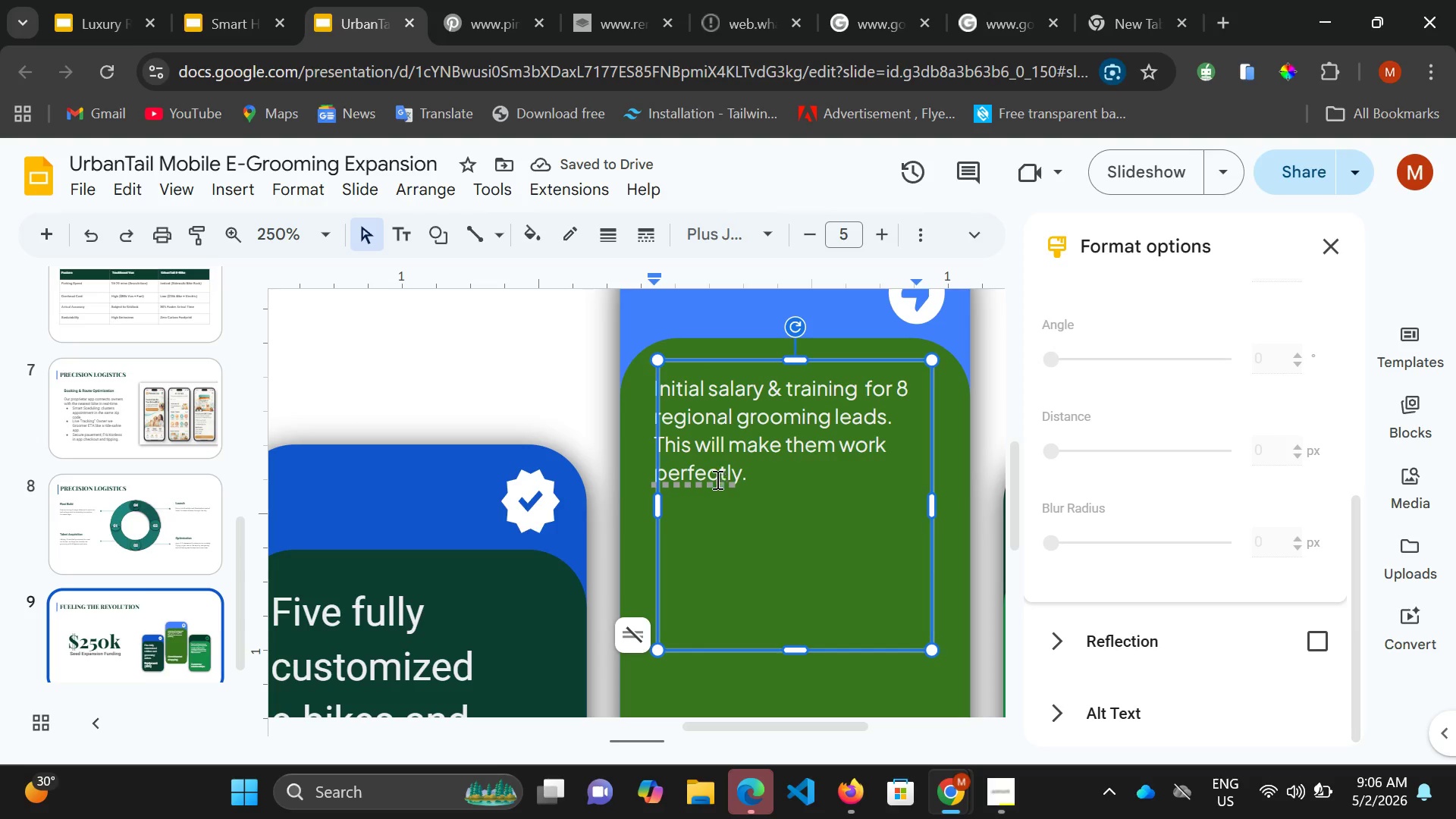 
double_click([714, 479])
 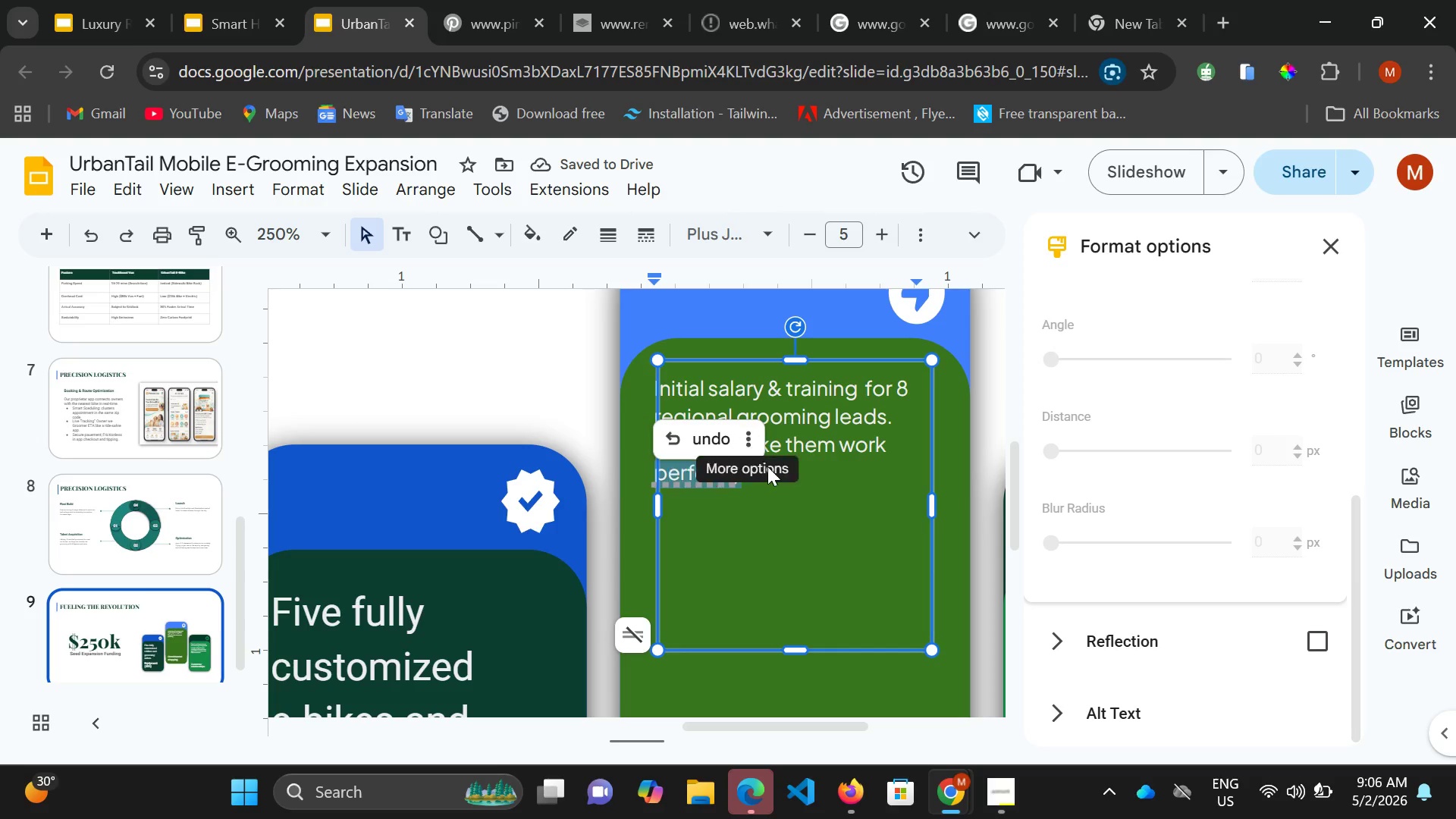 
left_click([791, 466])
 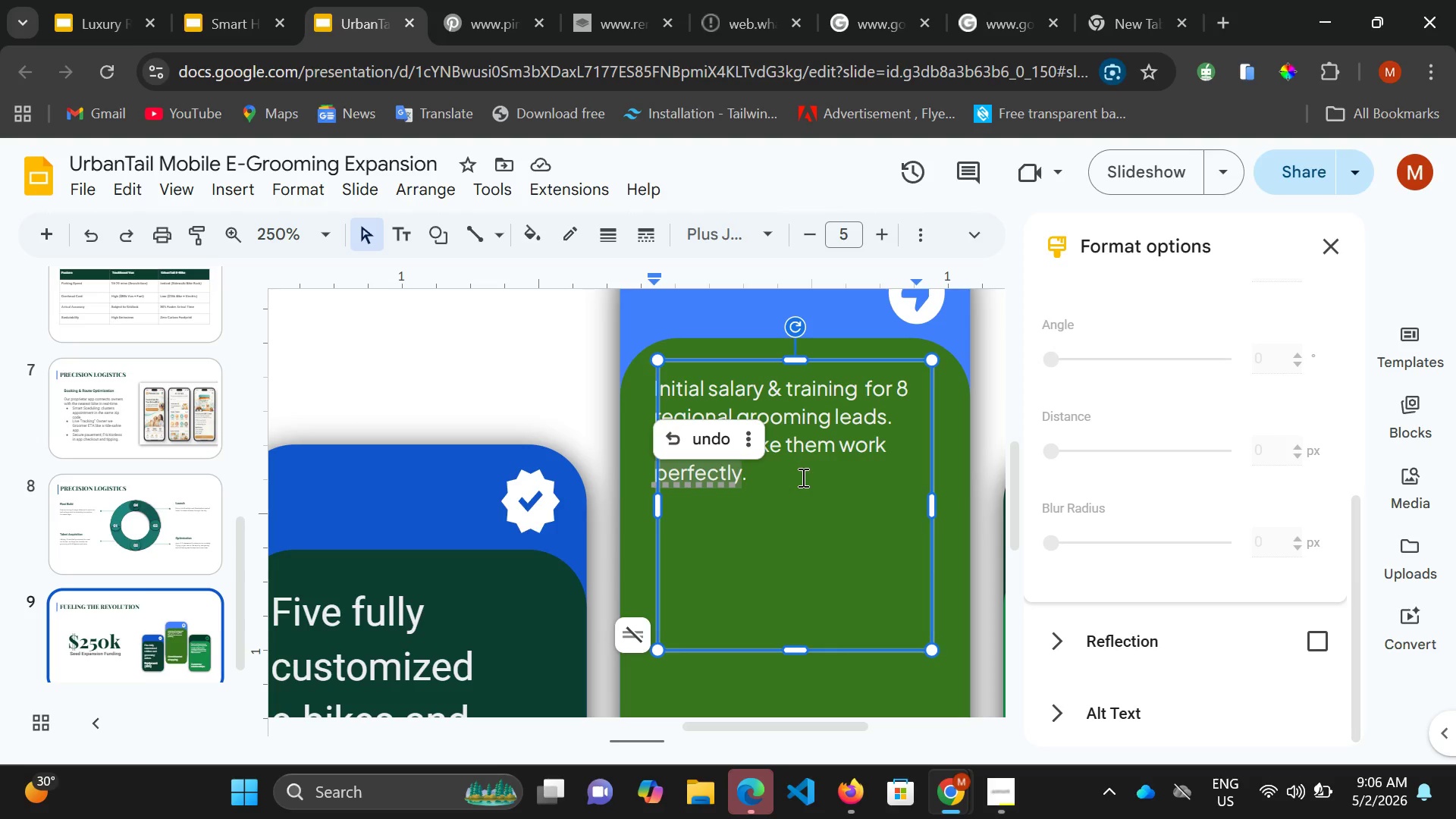 
left_click([802, 477])
 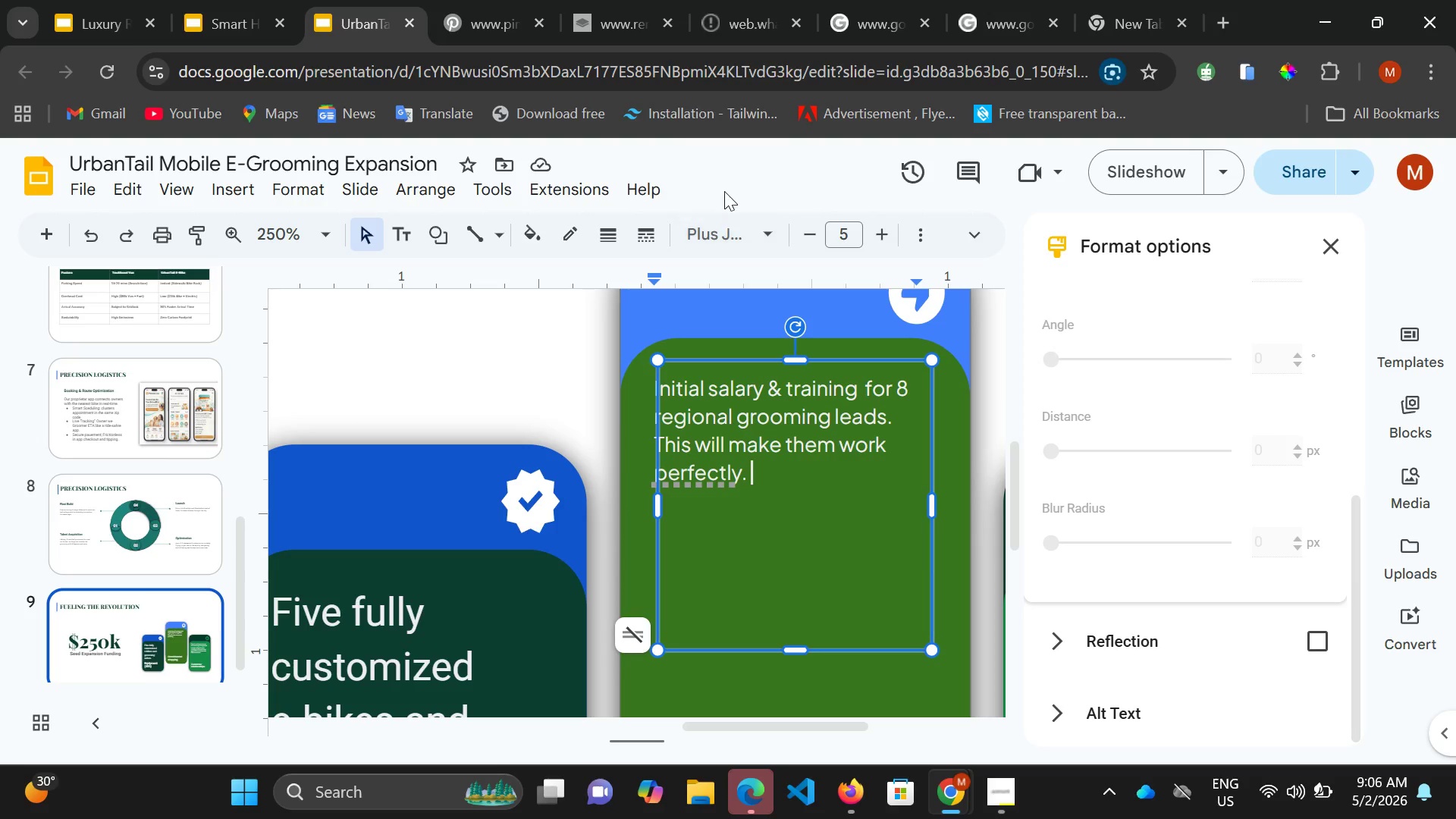 
wait(5.83)
 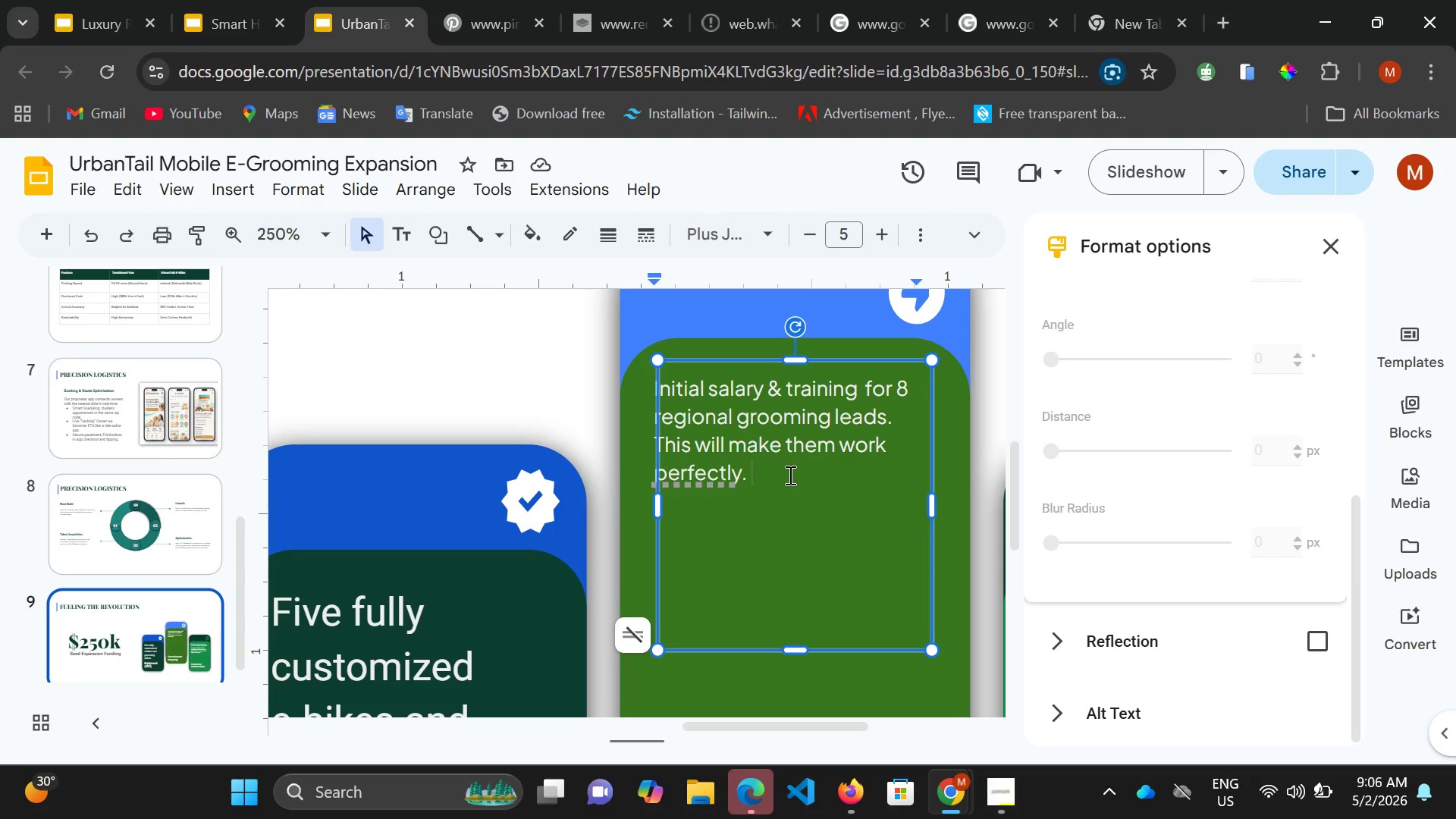 
key(Control+A)
 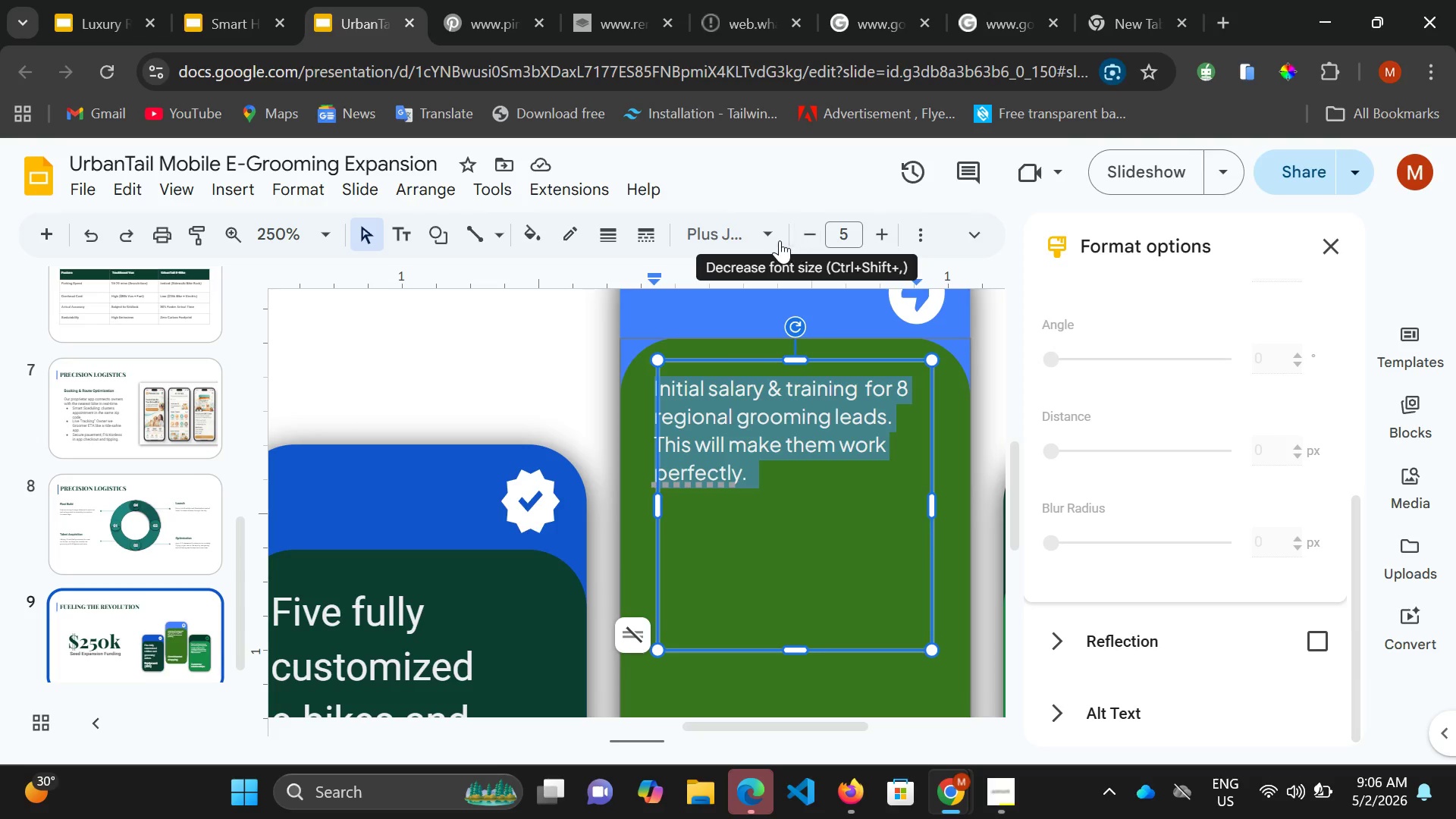 
left_click([780, 240])
 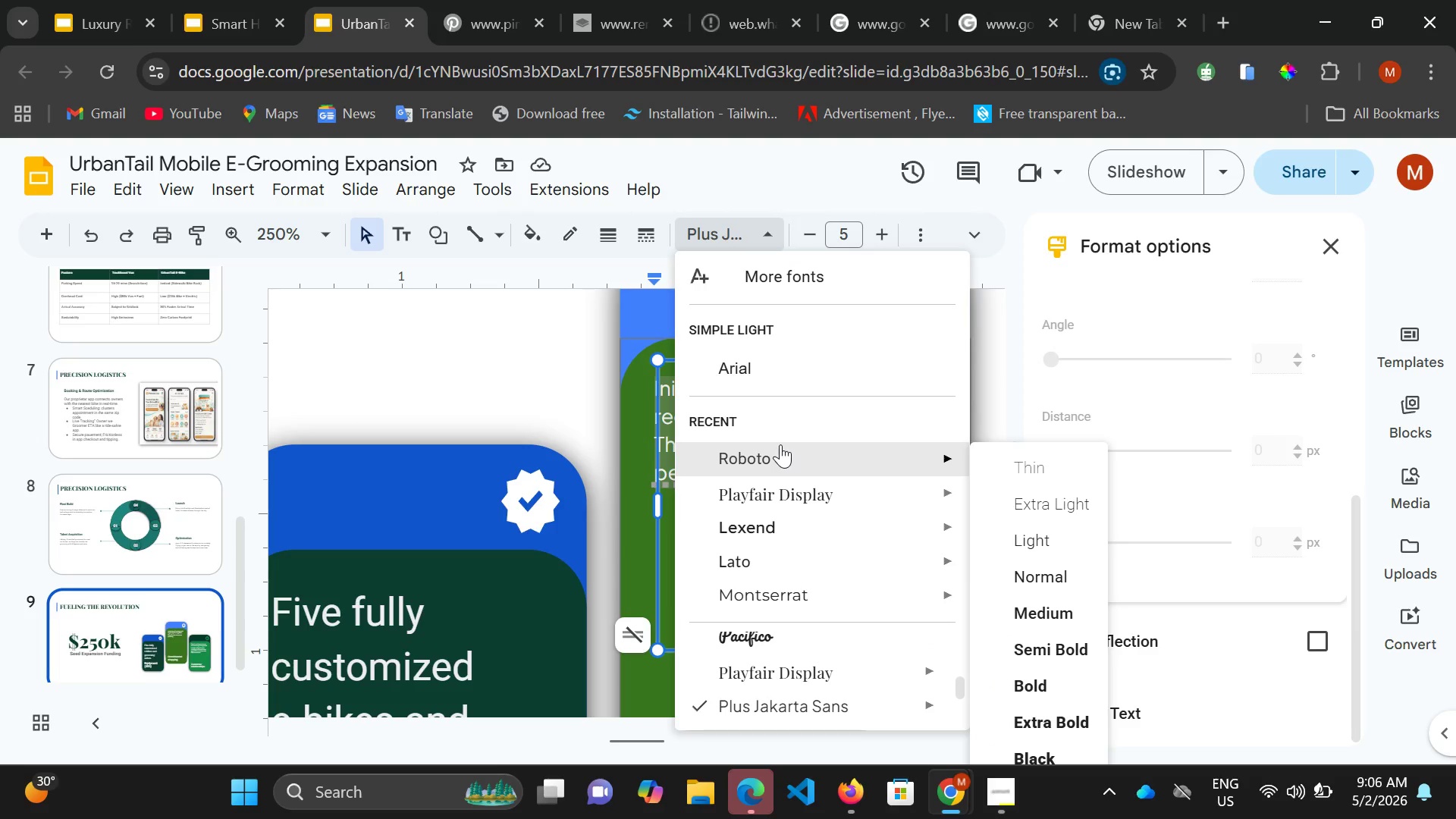 
left_click([780, 444])
 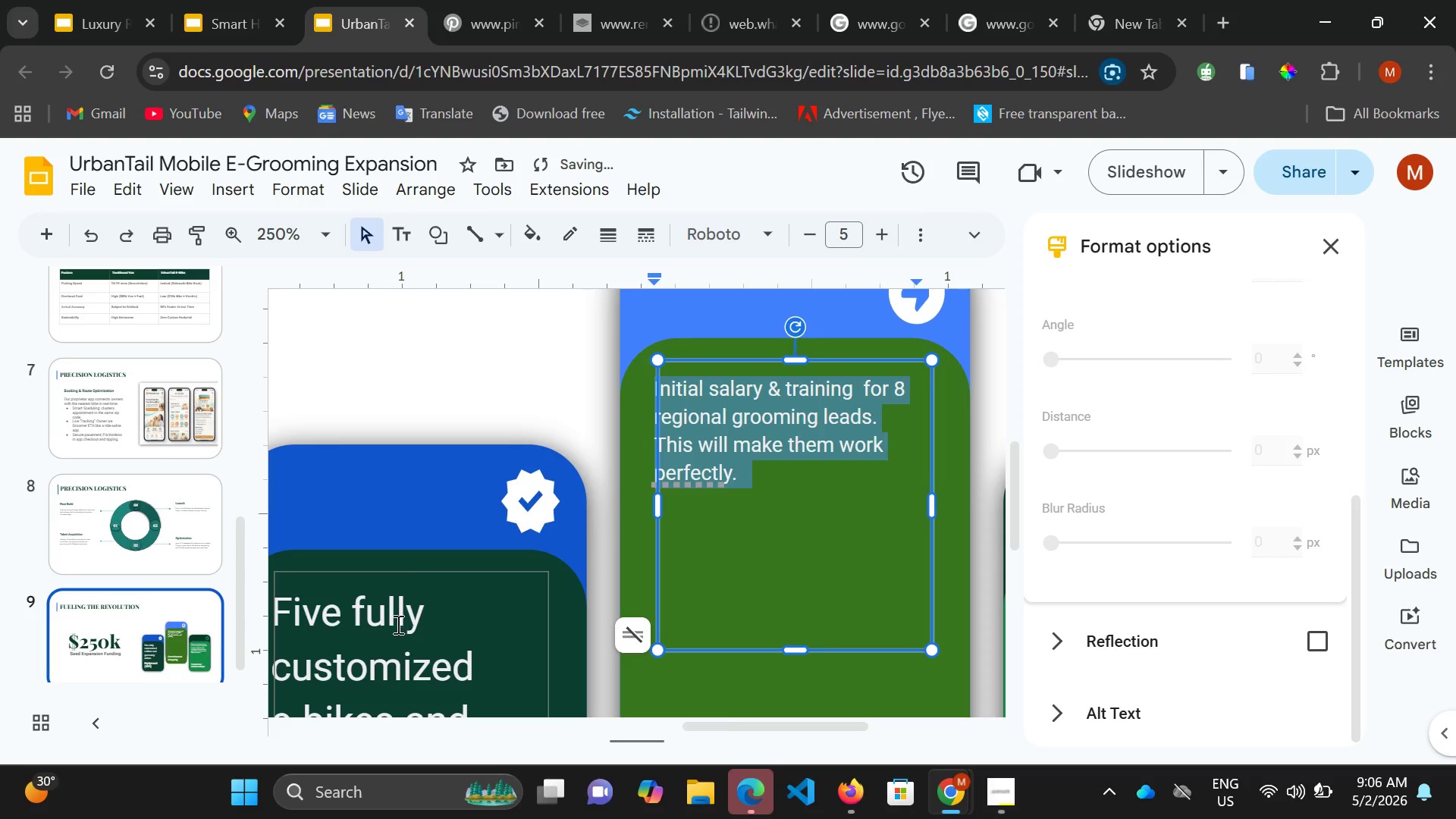 
double_click([397, 621])
 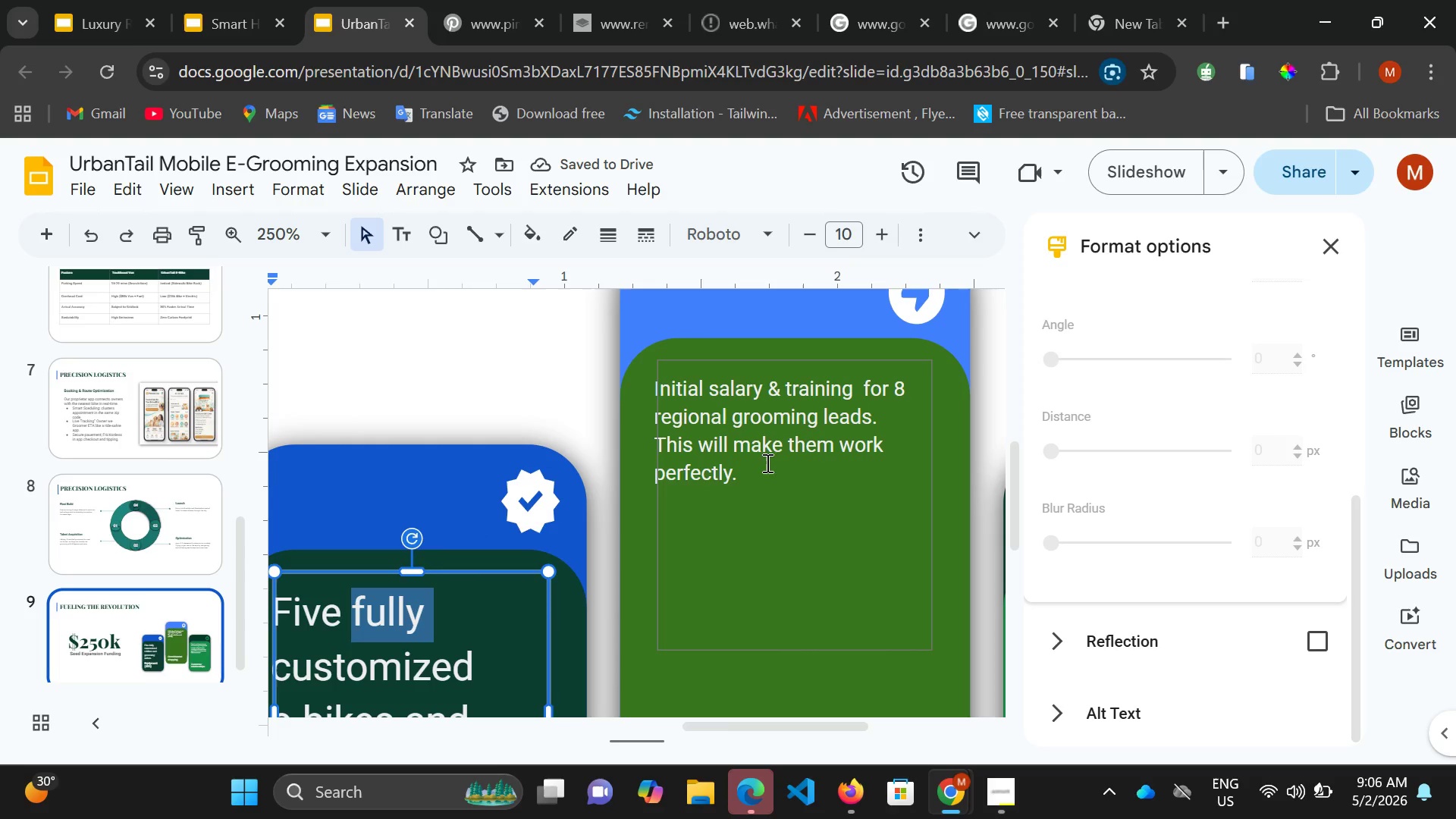 
left_click([760, 446])
 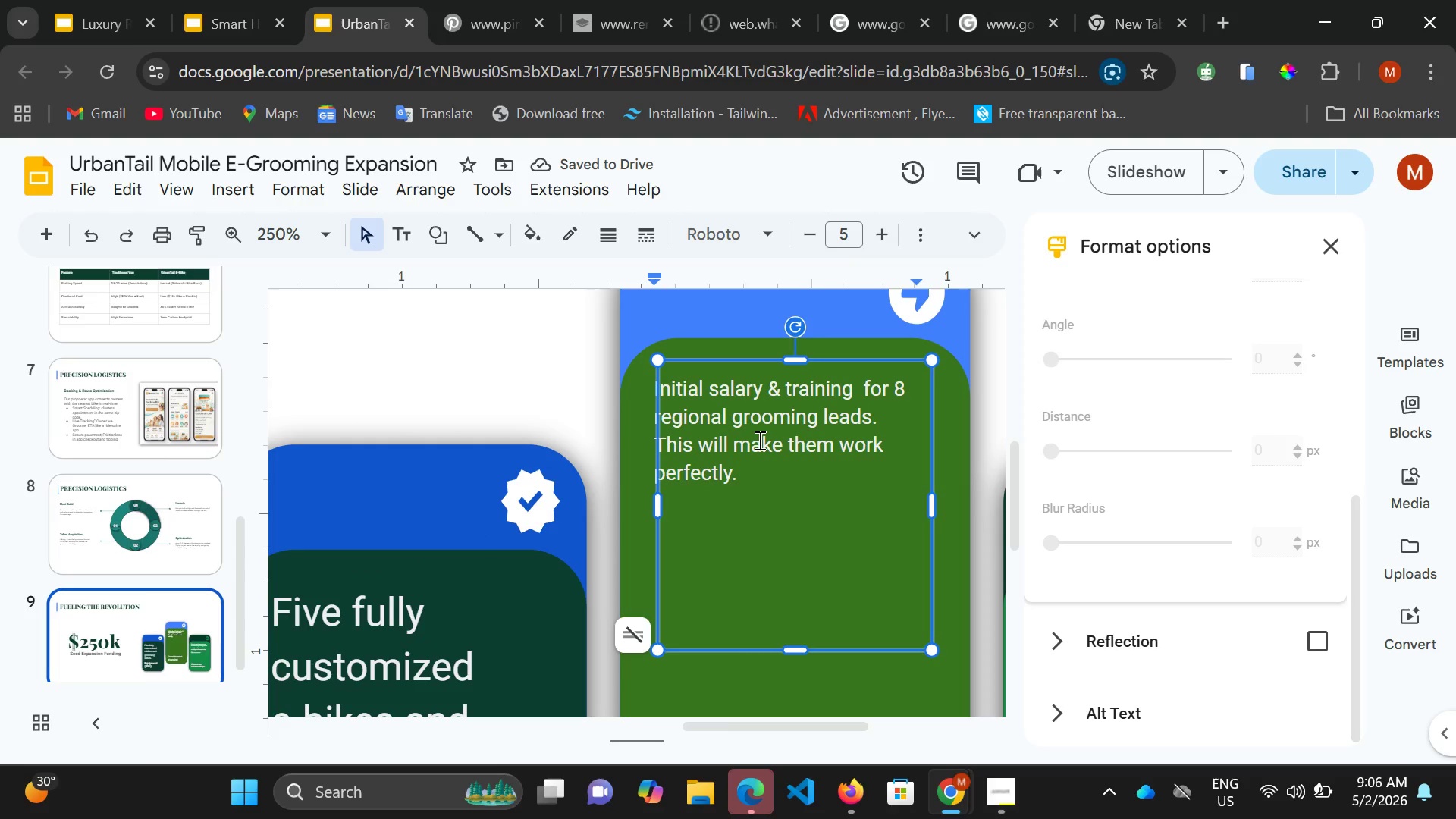 
key(Control+A)
 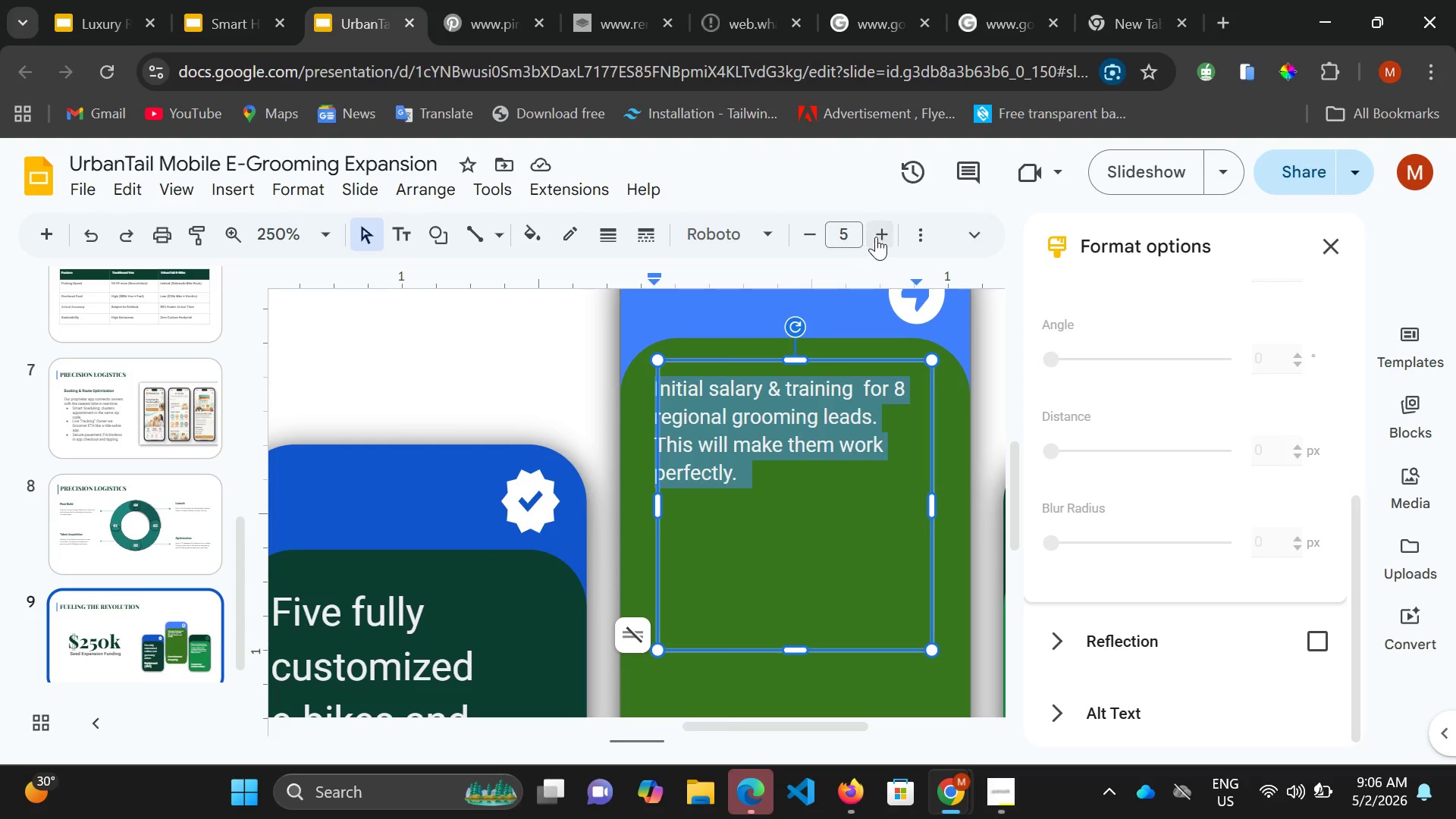 
left_click([877, 236])
 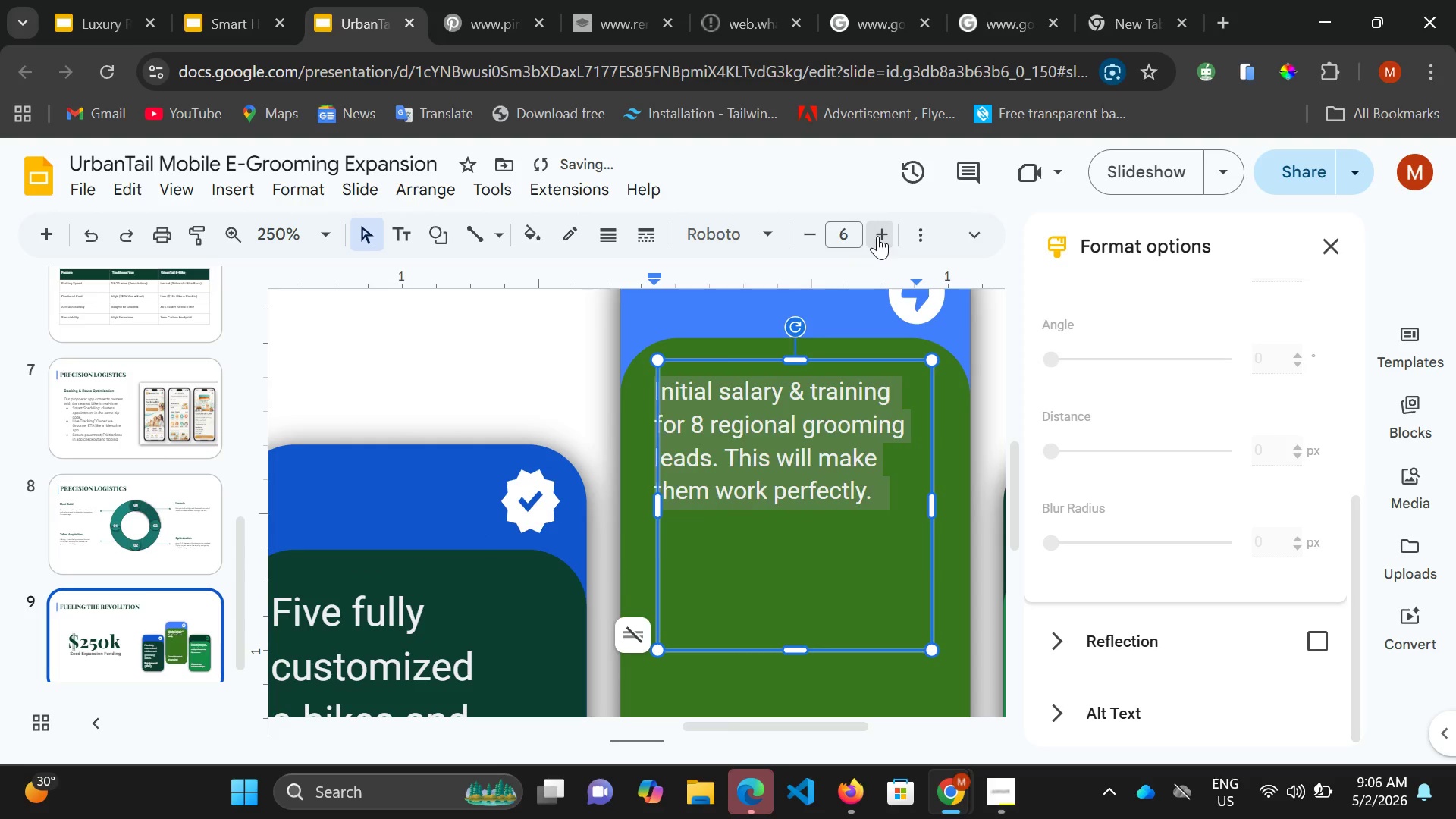 
double_click([877, 236])
 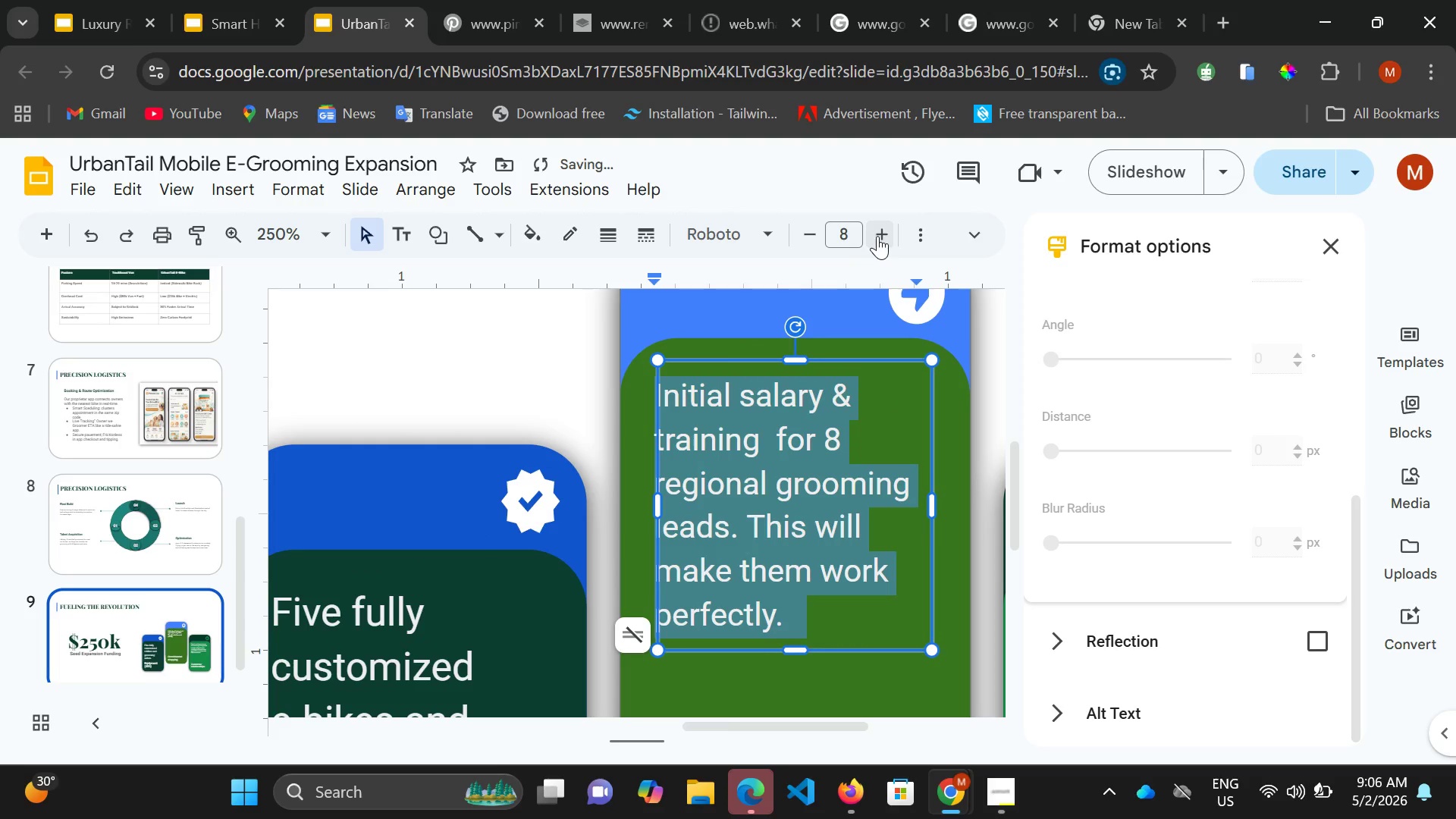 
left_click([877, 236])
 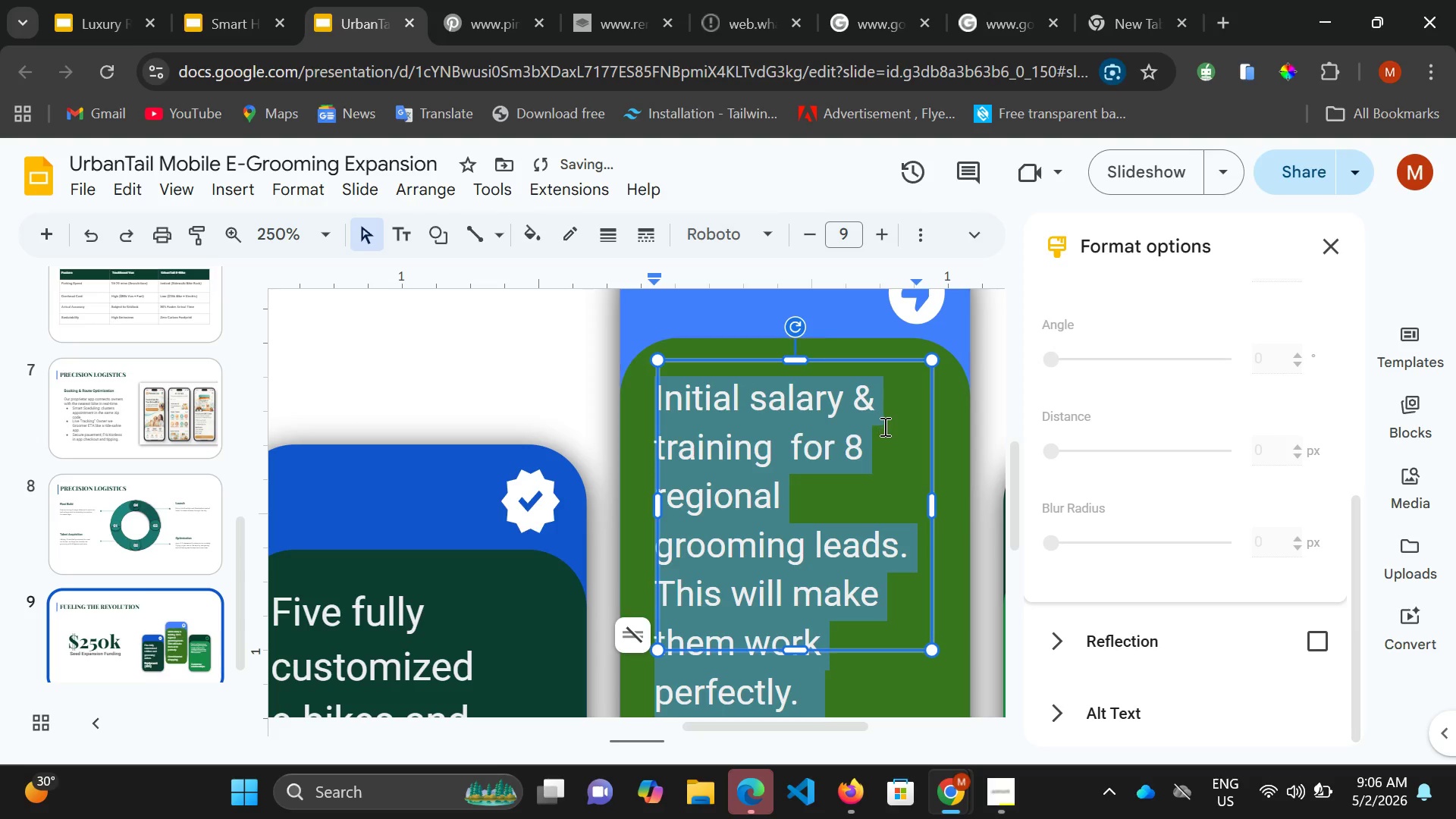 
scroll: coordinate [884, 435], scroll_direction: down, amount: 3.0
 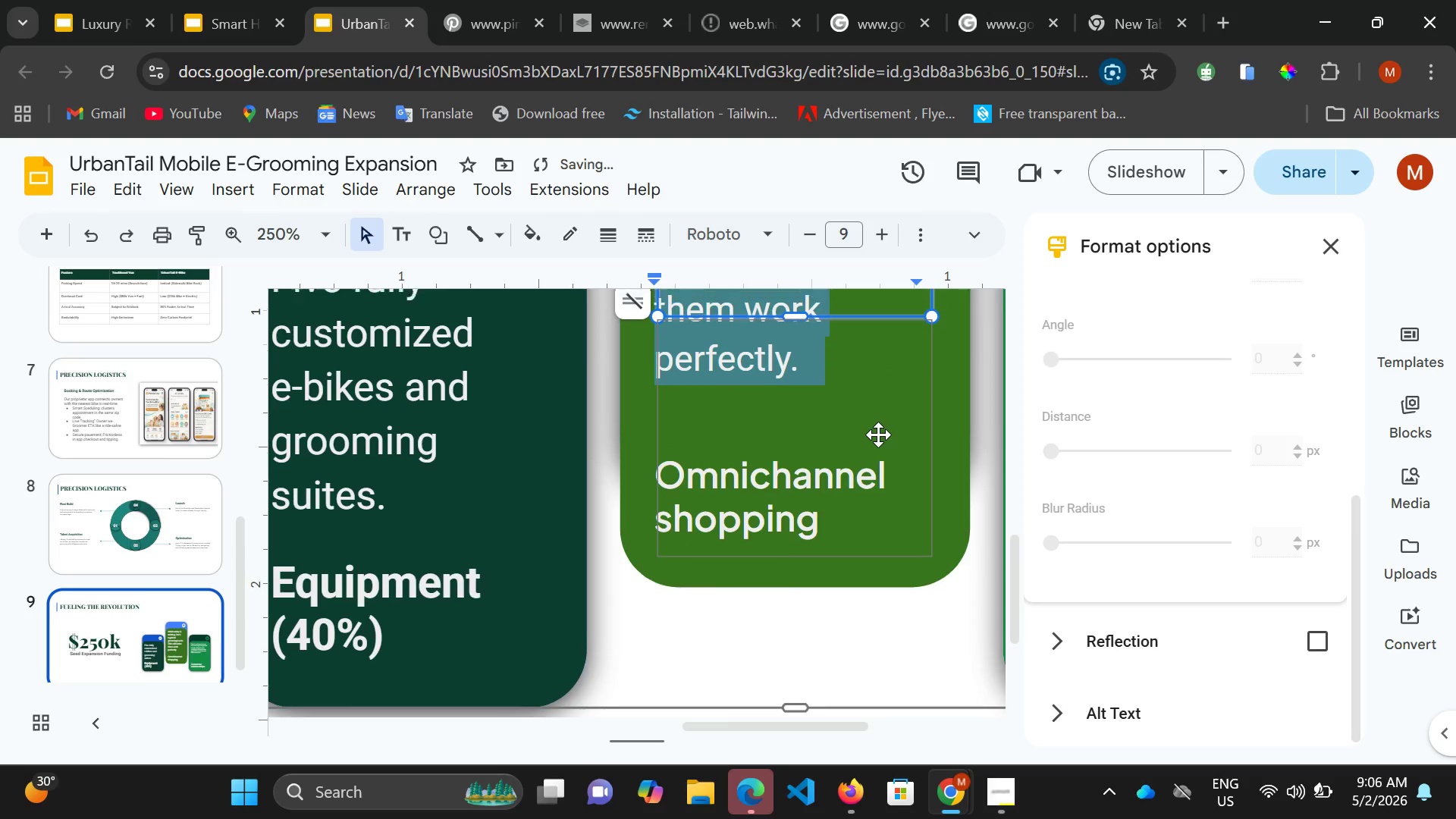 
scroll: coordinate [878, 435], scroll_direction: up, amount: 1.0
 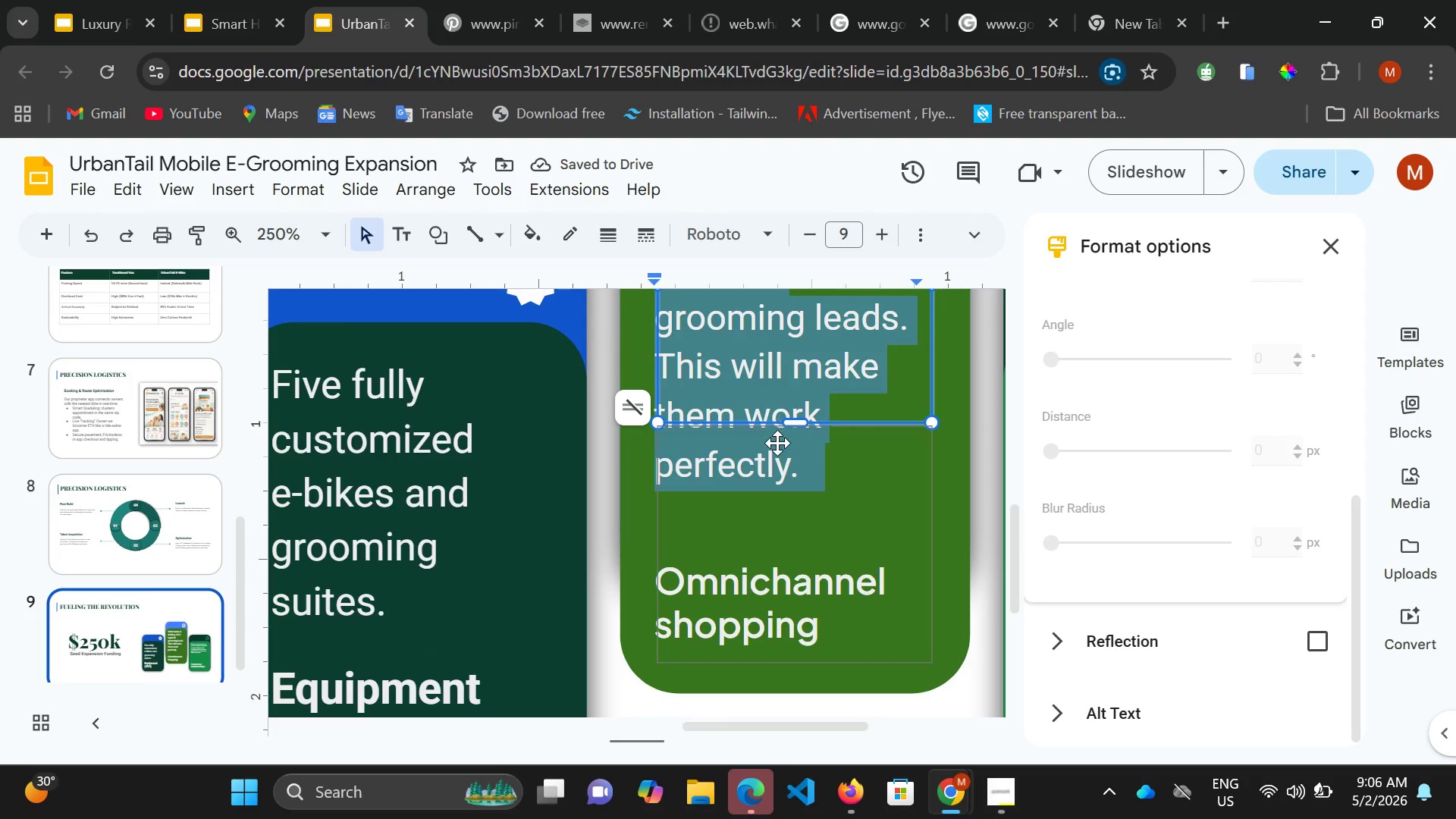 
left_click([799, 420])
 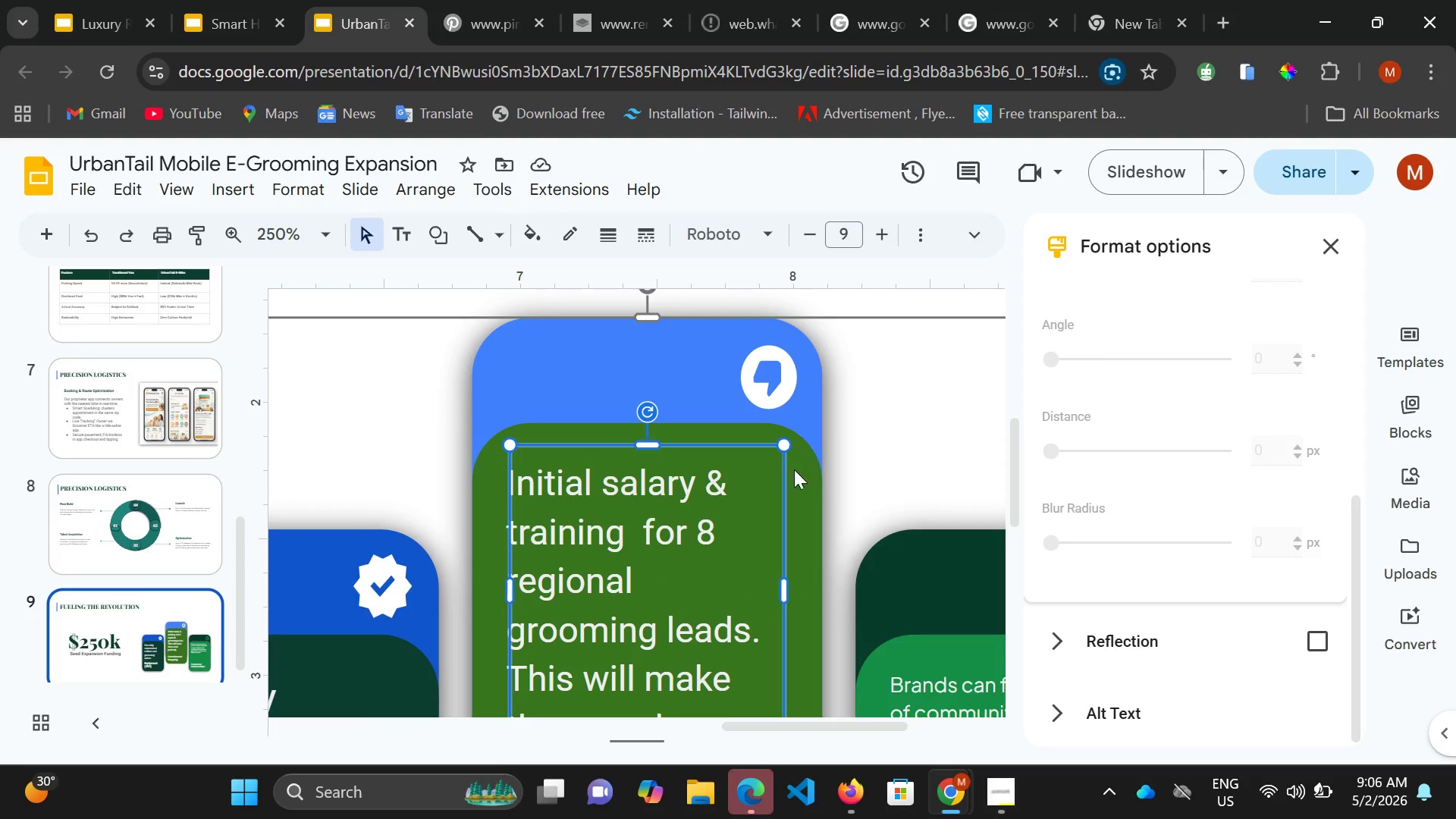 
left_click_drag(start_coordinate=[799, 420], to_coordinate=[791, 483])
 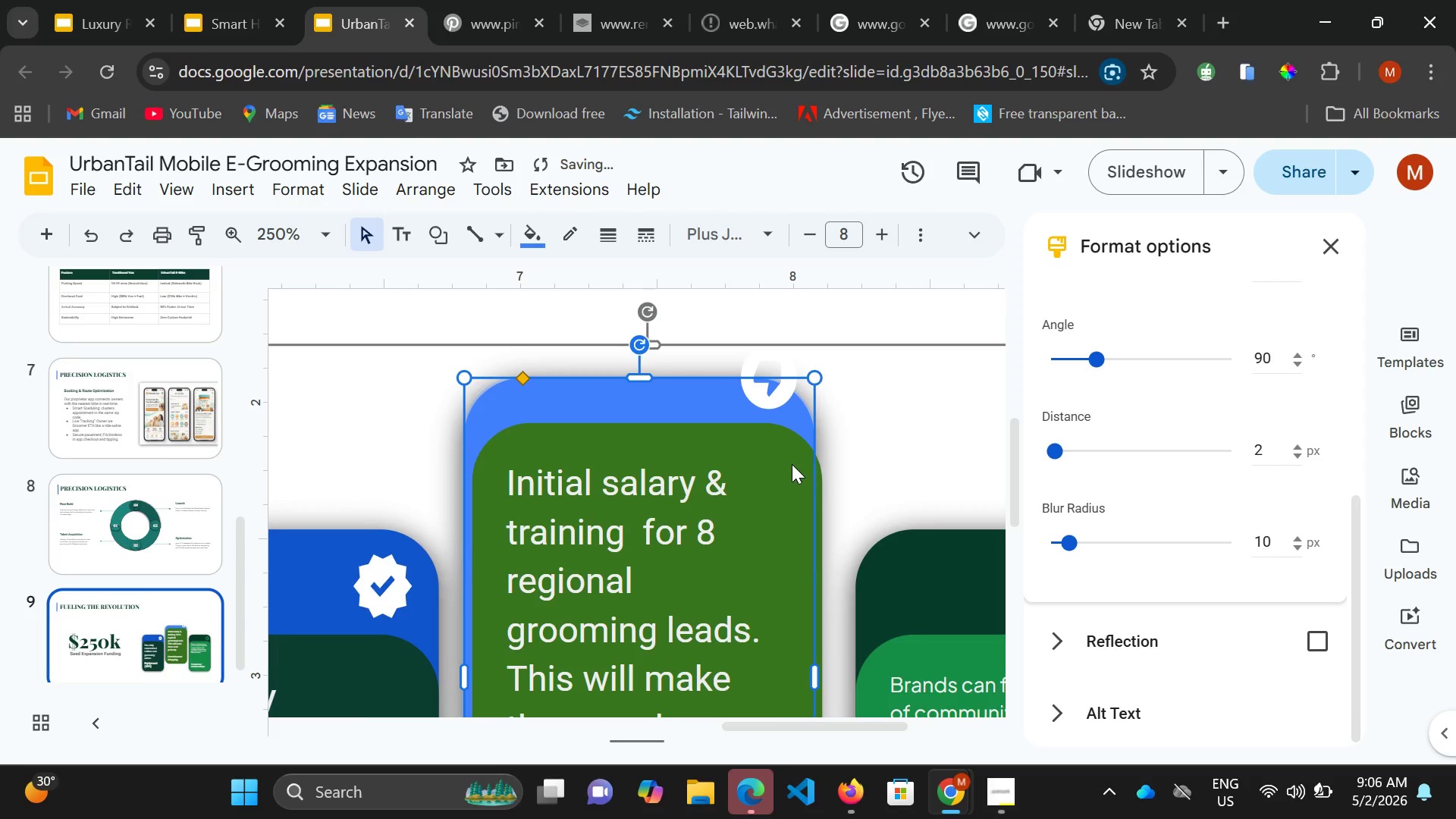 
key(Control+Z)
 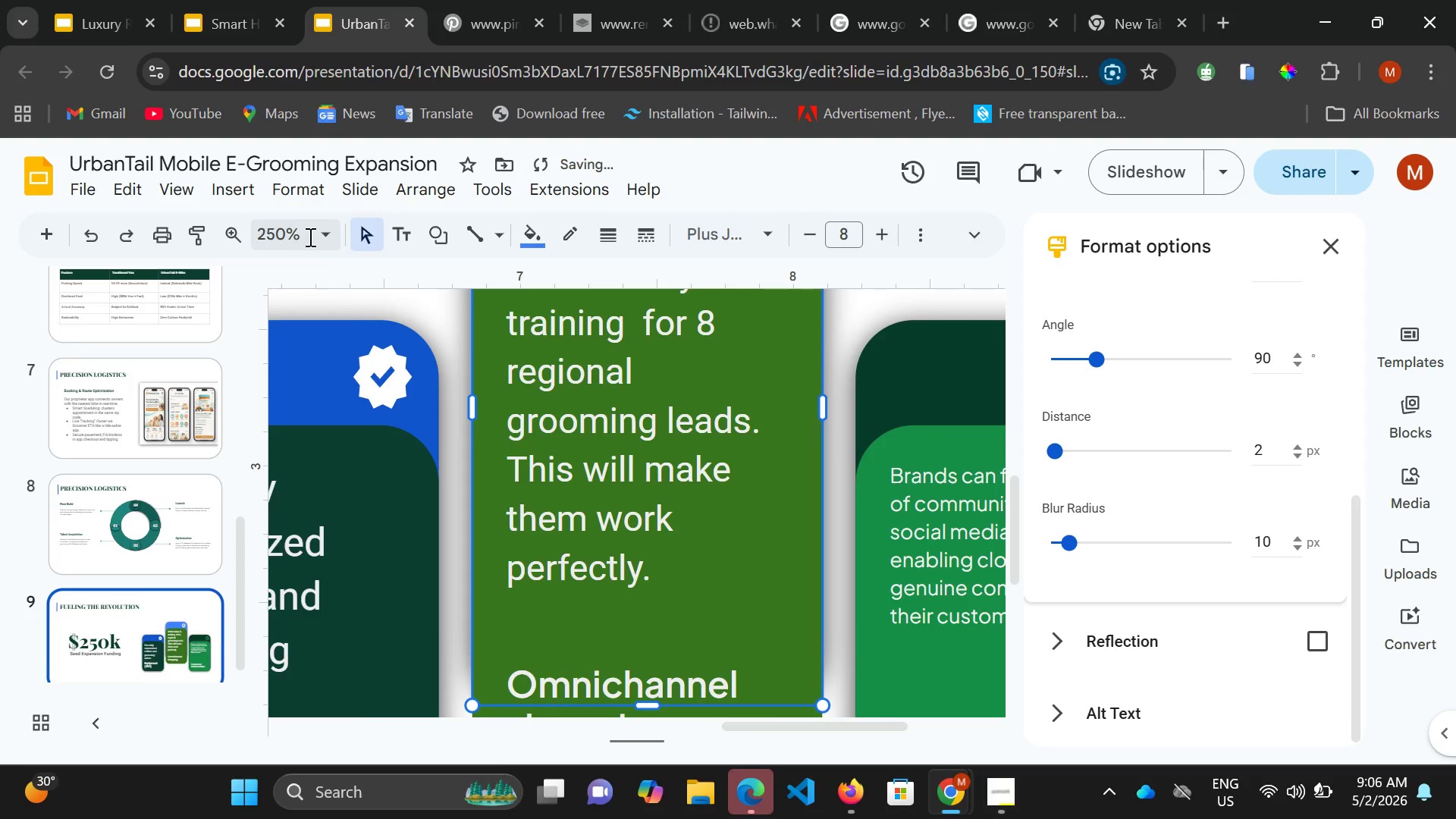 
left_click([334, 238])
 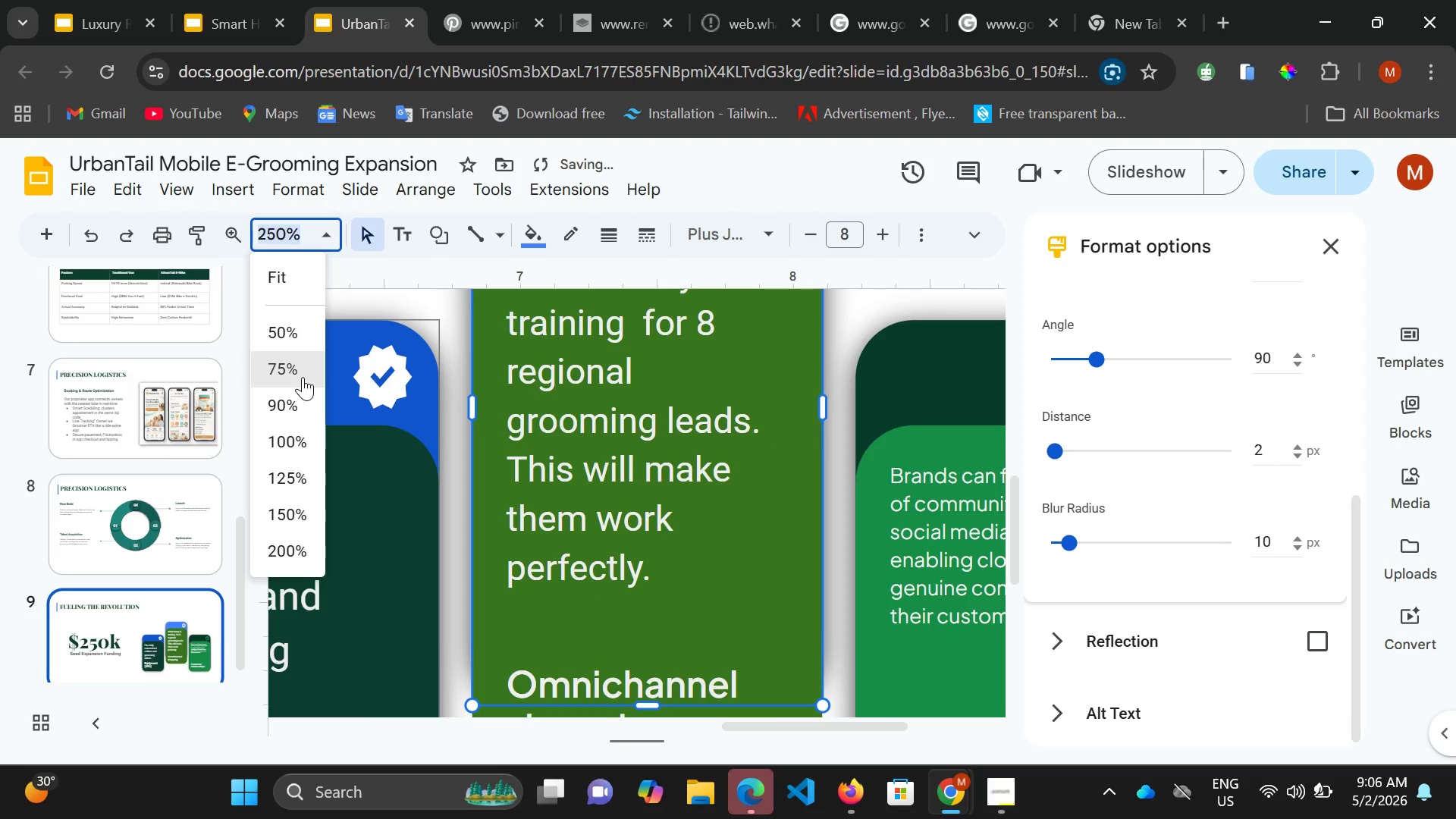 
left_click([303, 376])
 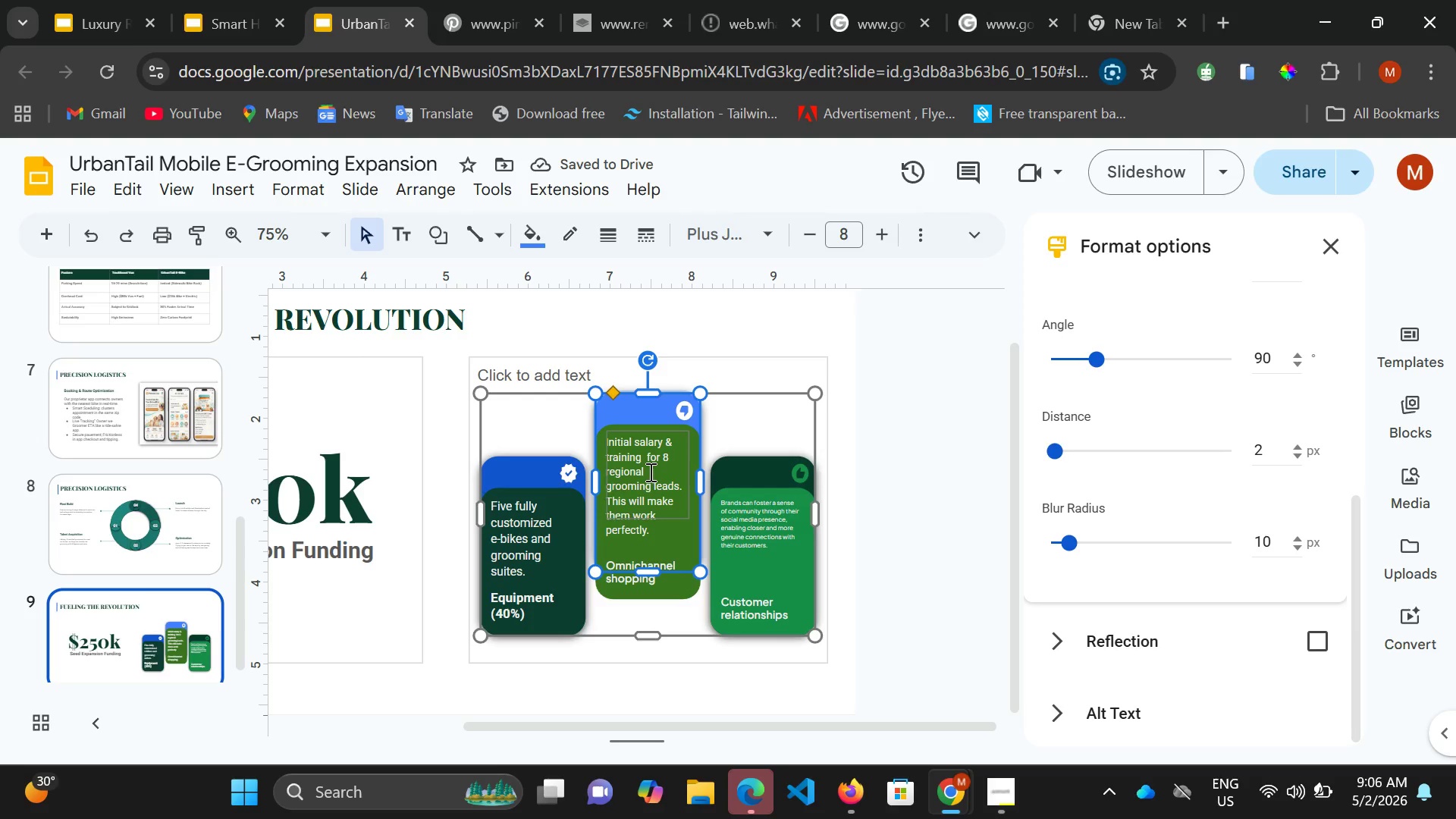 
left_click([630, 450])
 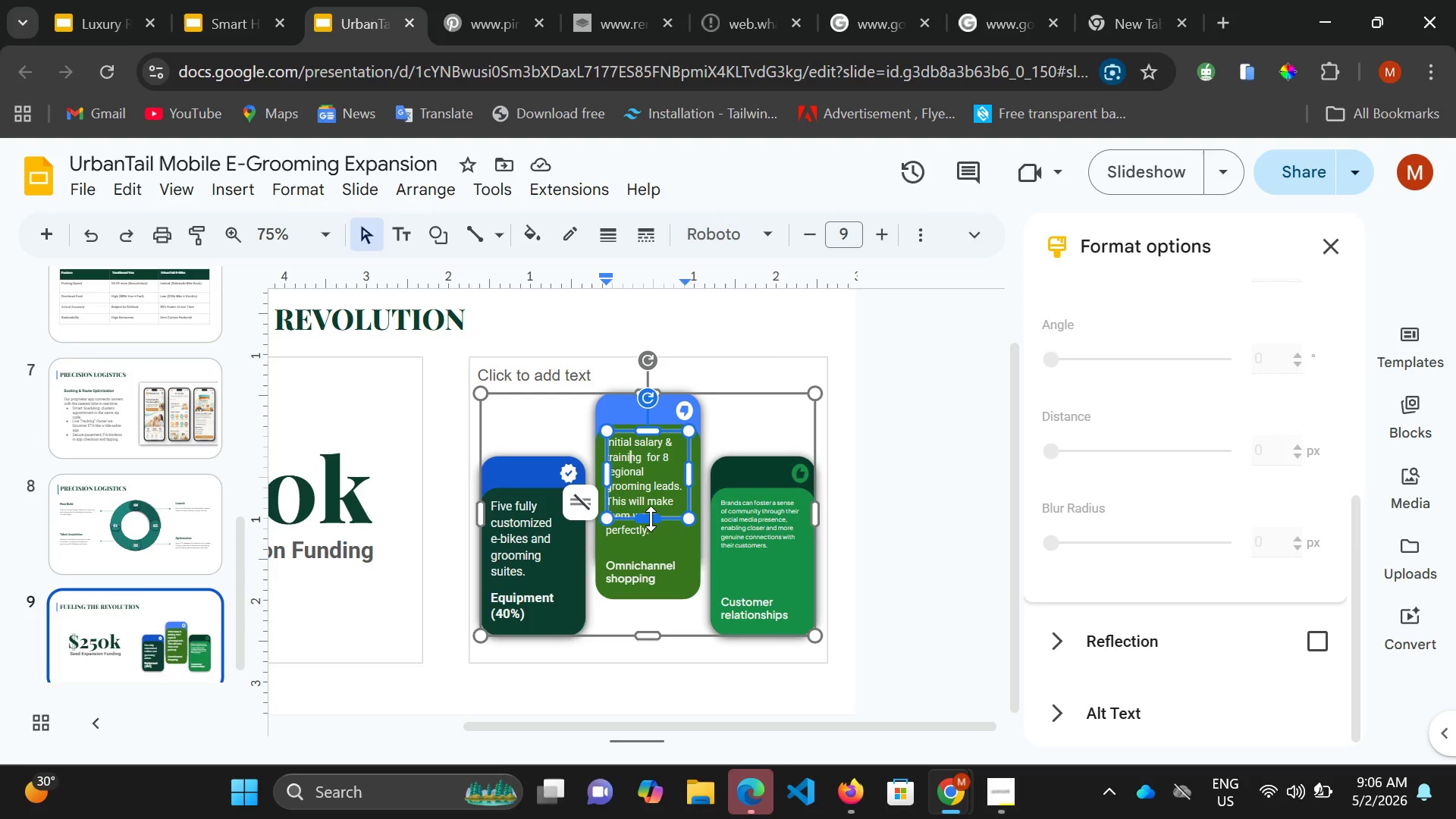 
left_click_drag(start_coordinate=[651, 519], to_coordinate=[649, 536])
 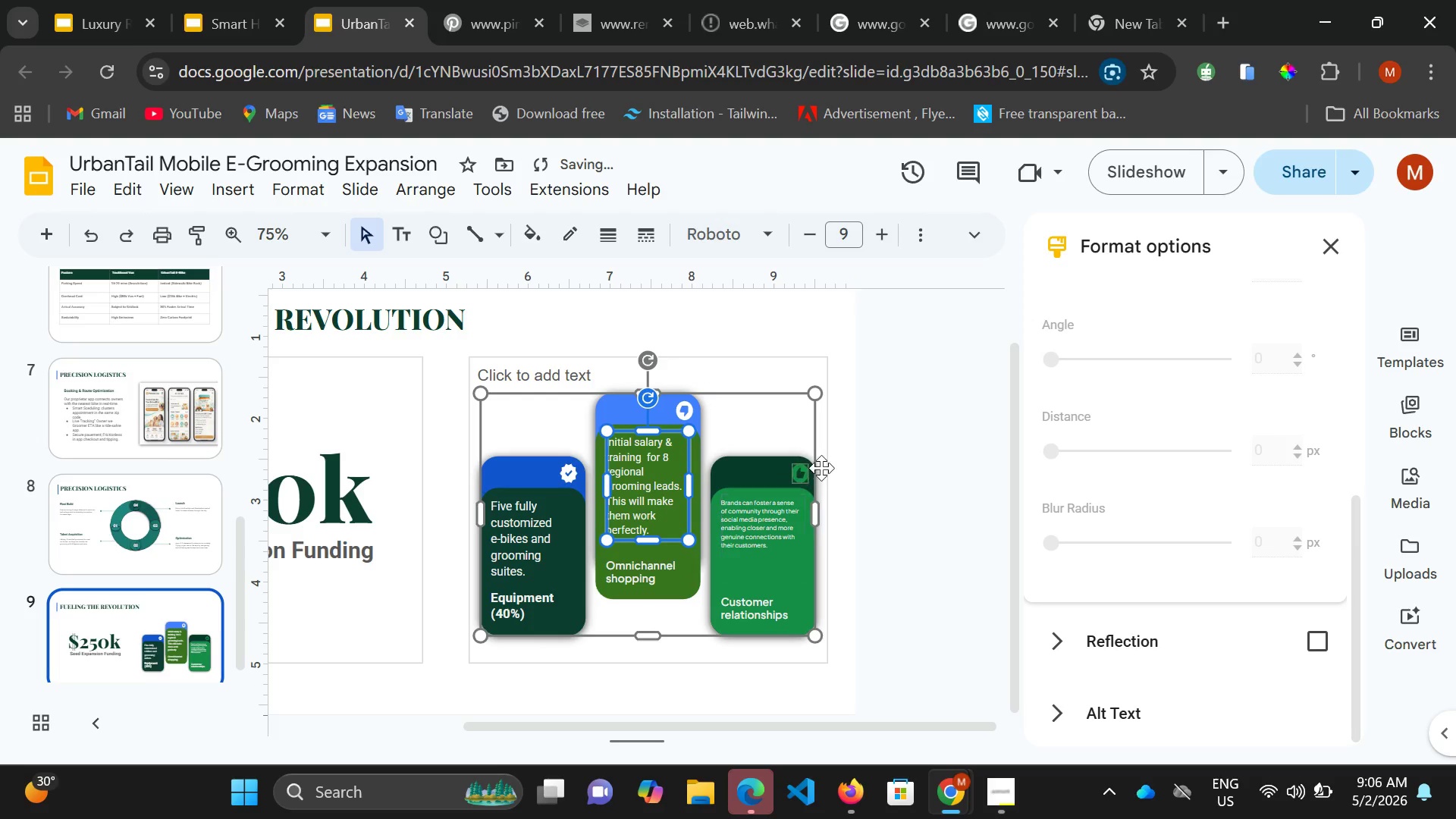 
double_click([821, 468])
 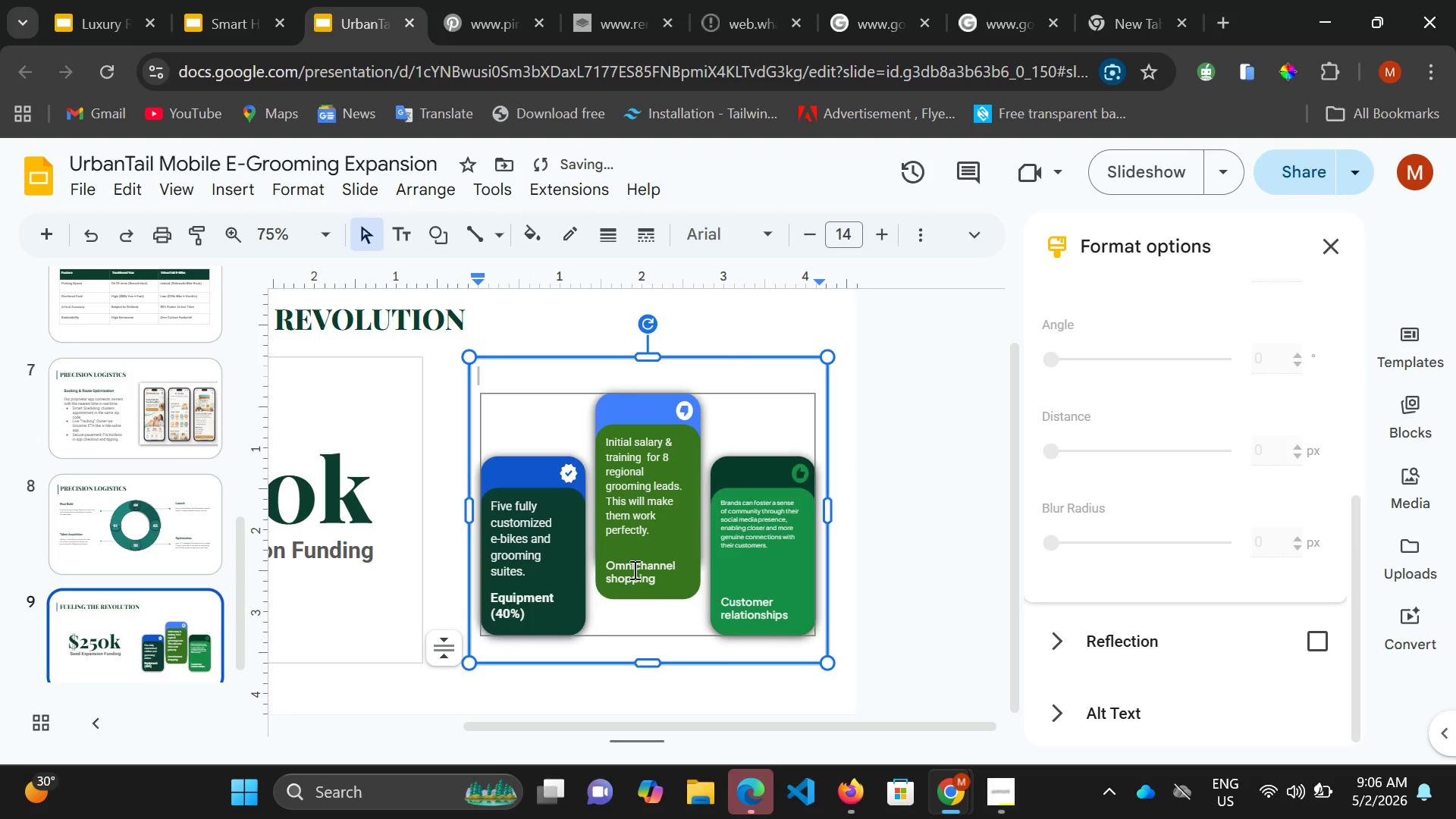 
left_click([634, 570])
 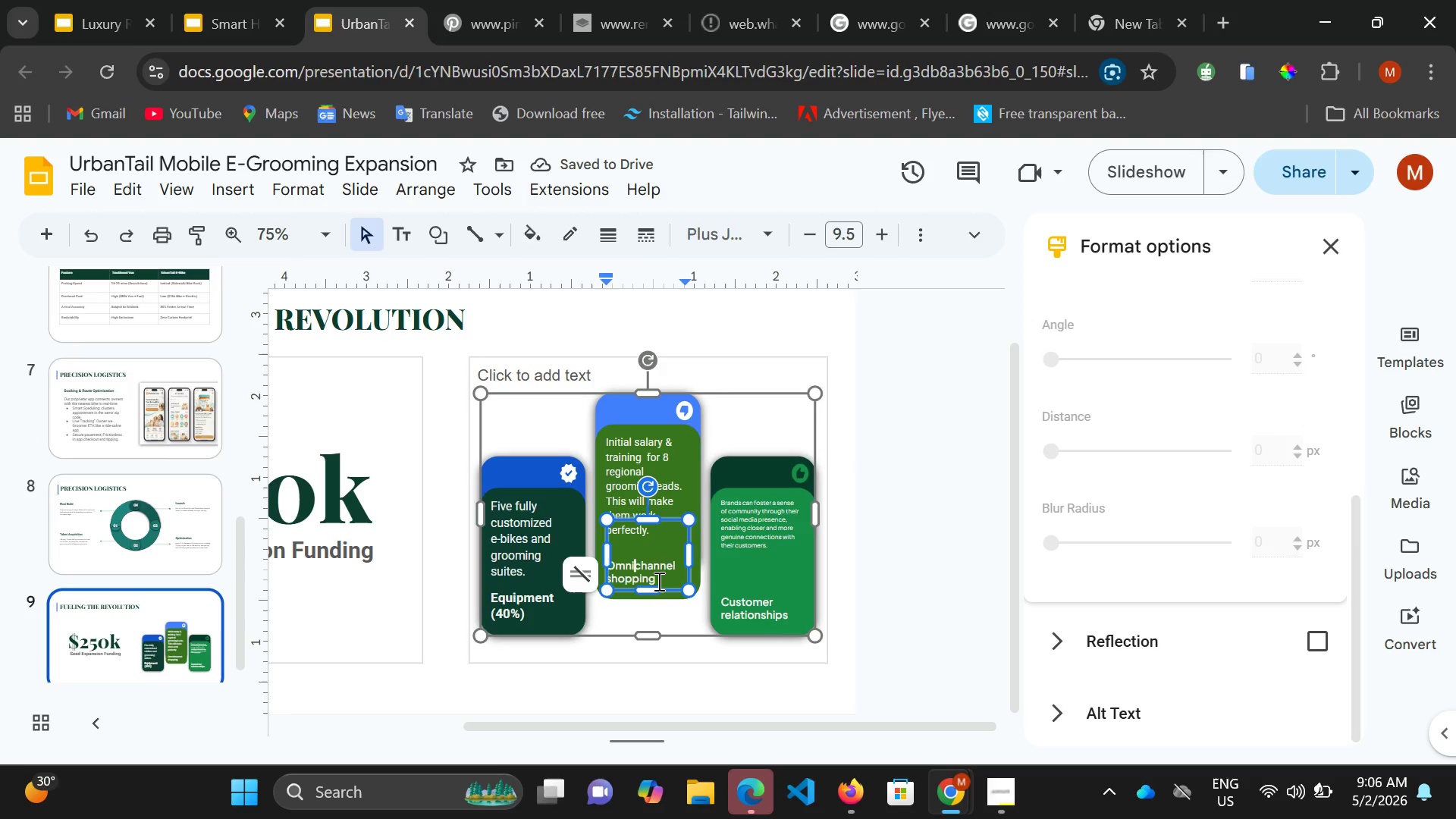 
left_click_drag(start_coordinate=[657, 581], to_coordinate=[607, 567])
 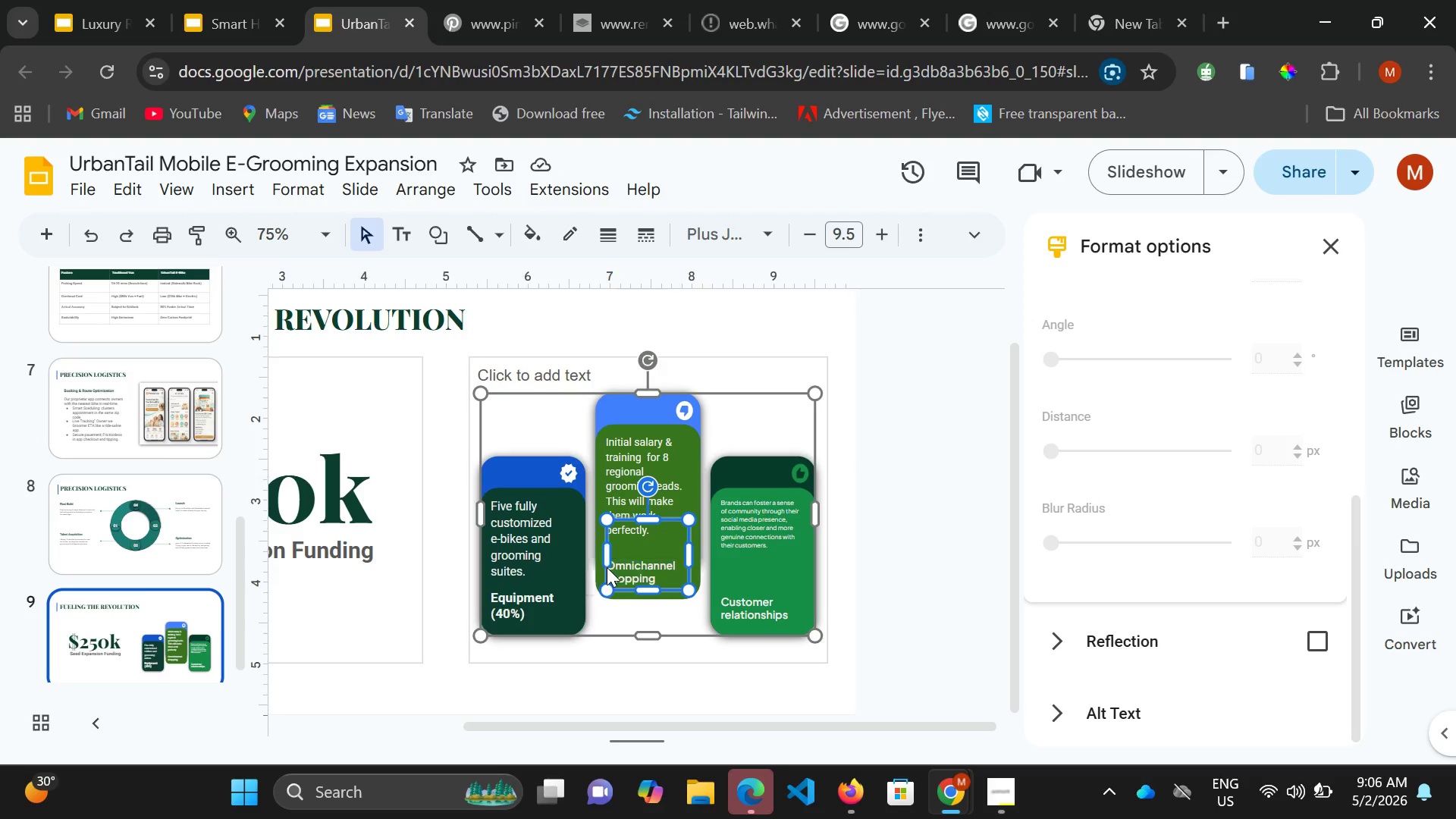 
double_click([607, 567])
 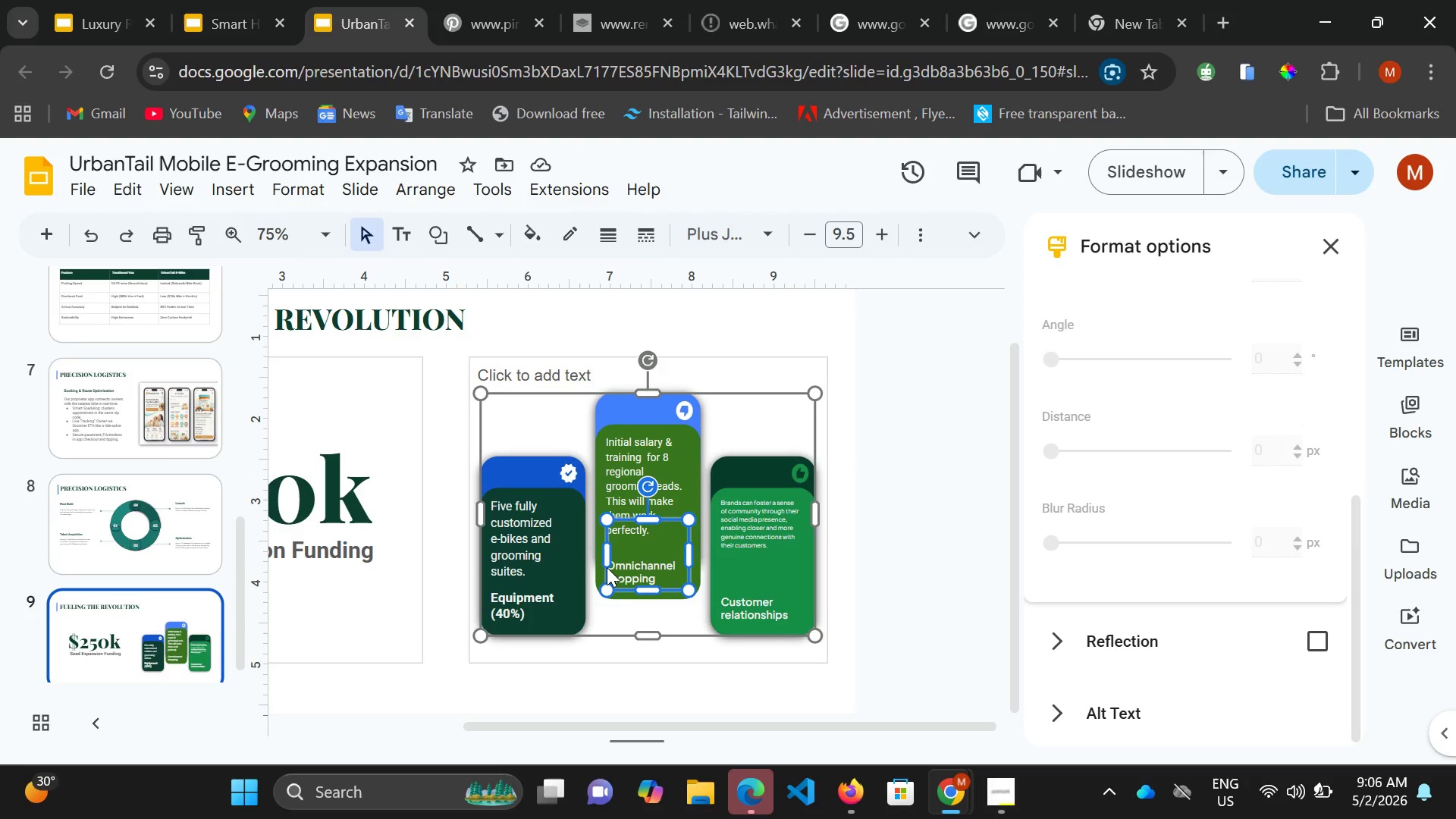 
type(Talent (35%))
 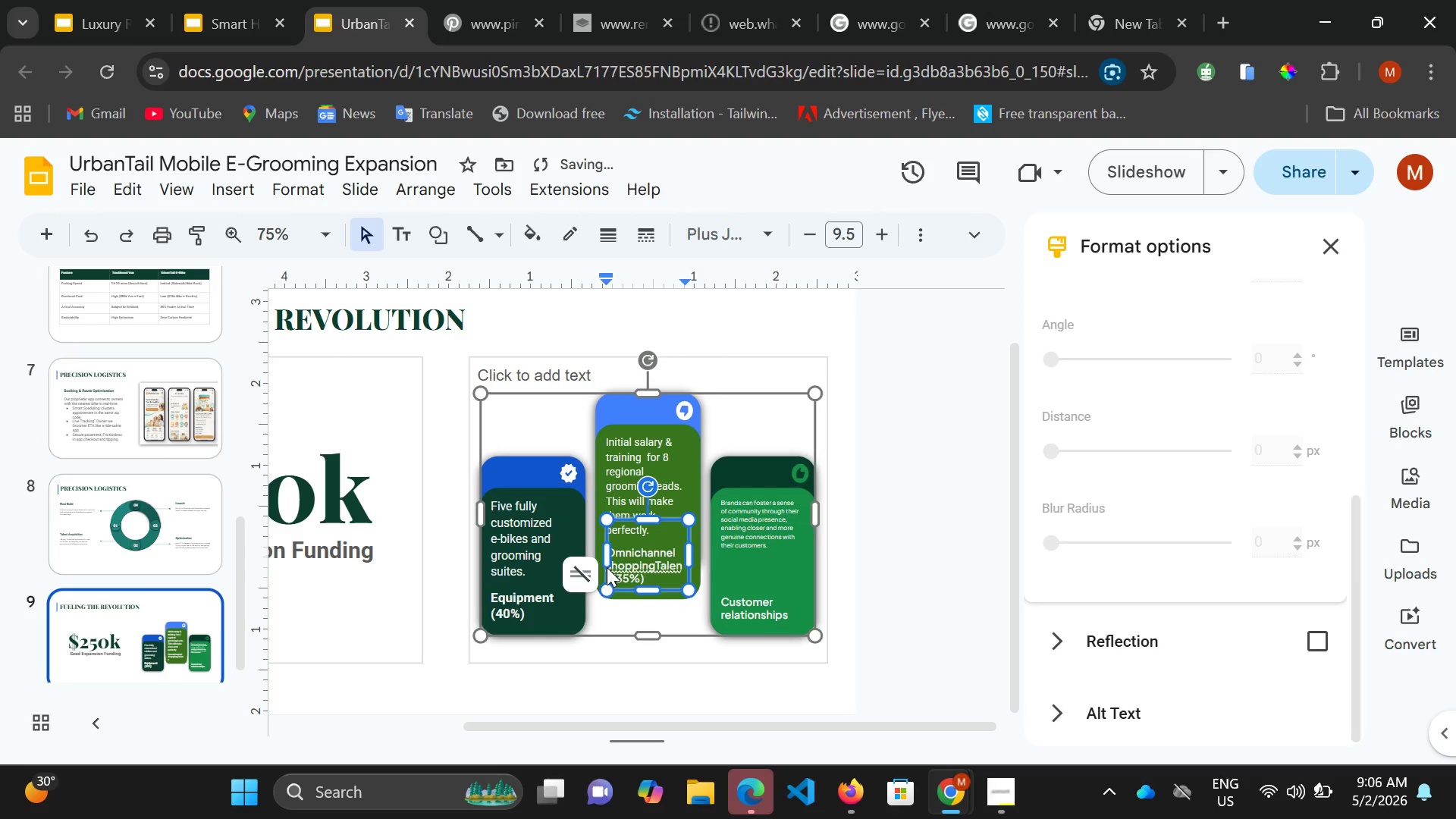 
left_click([654, 560])
 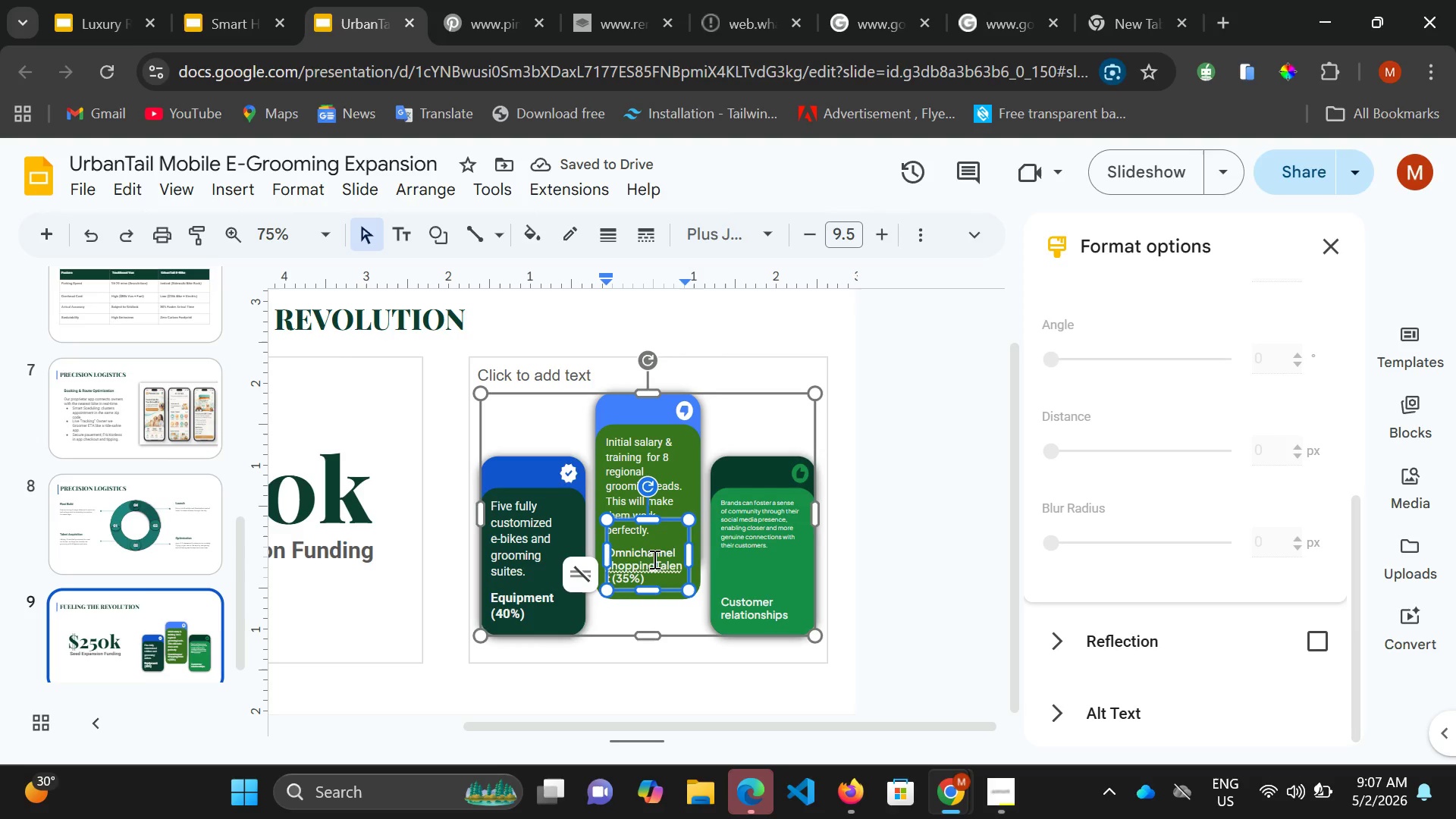 
key(Backspace)
 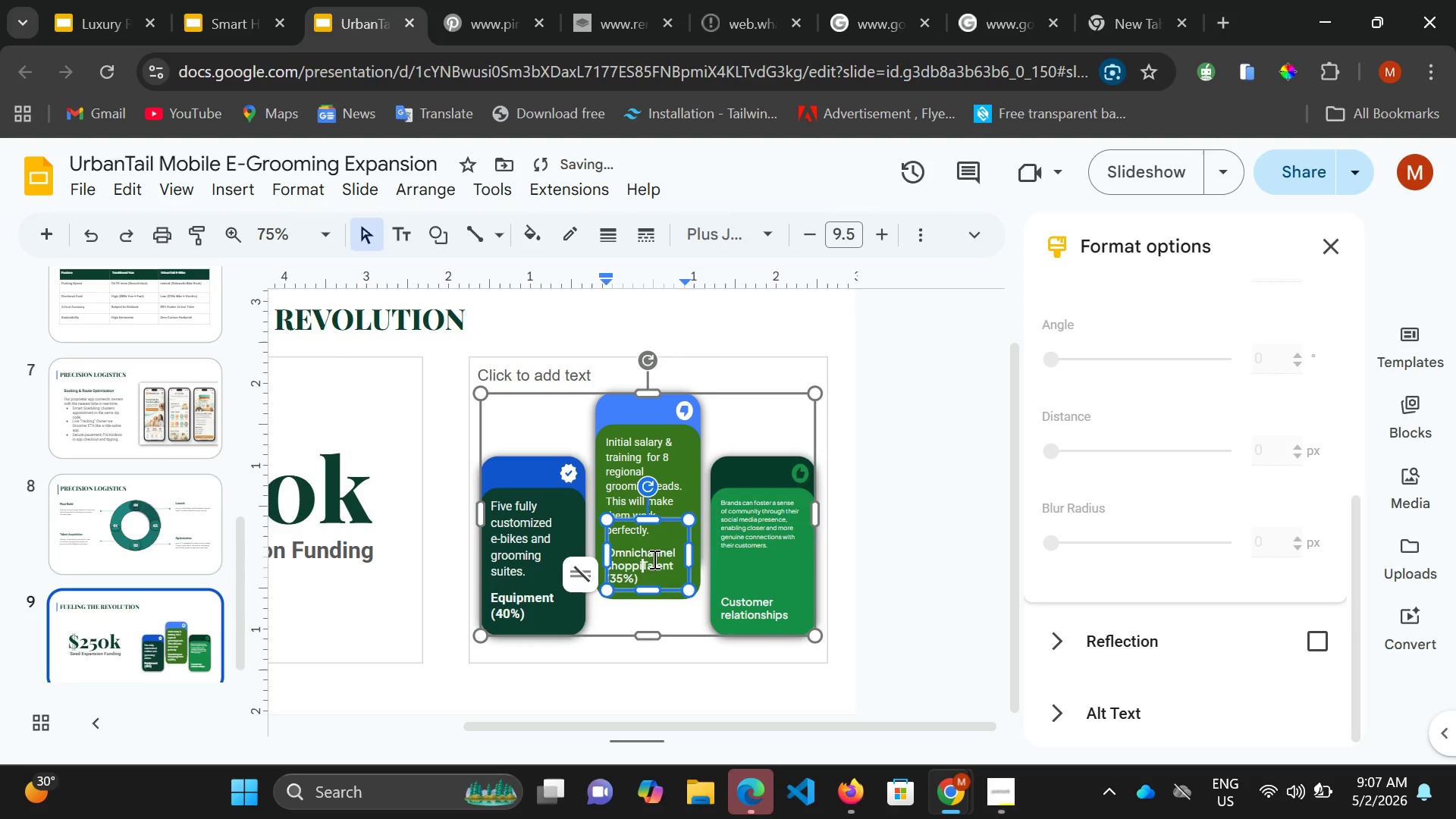 
key(Backspace)
 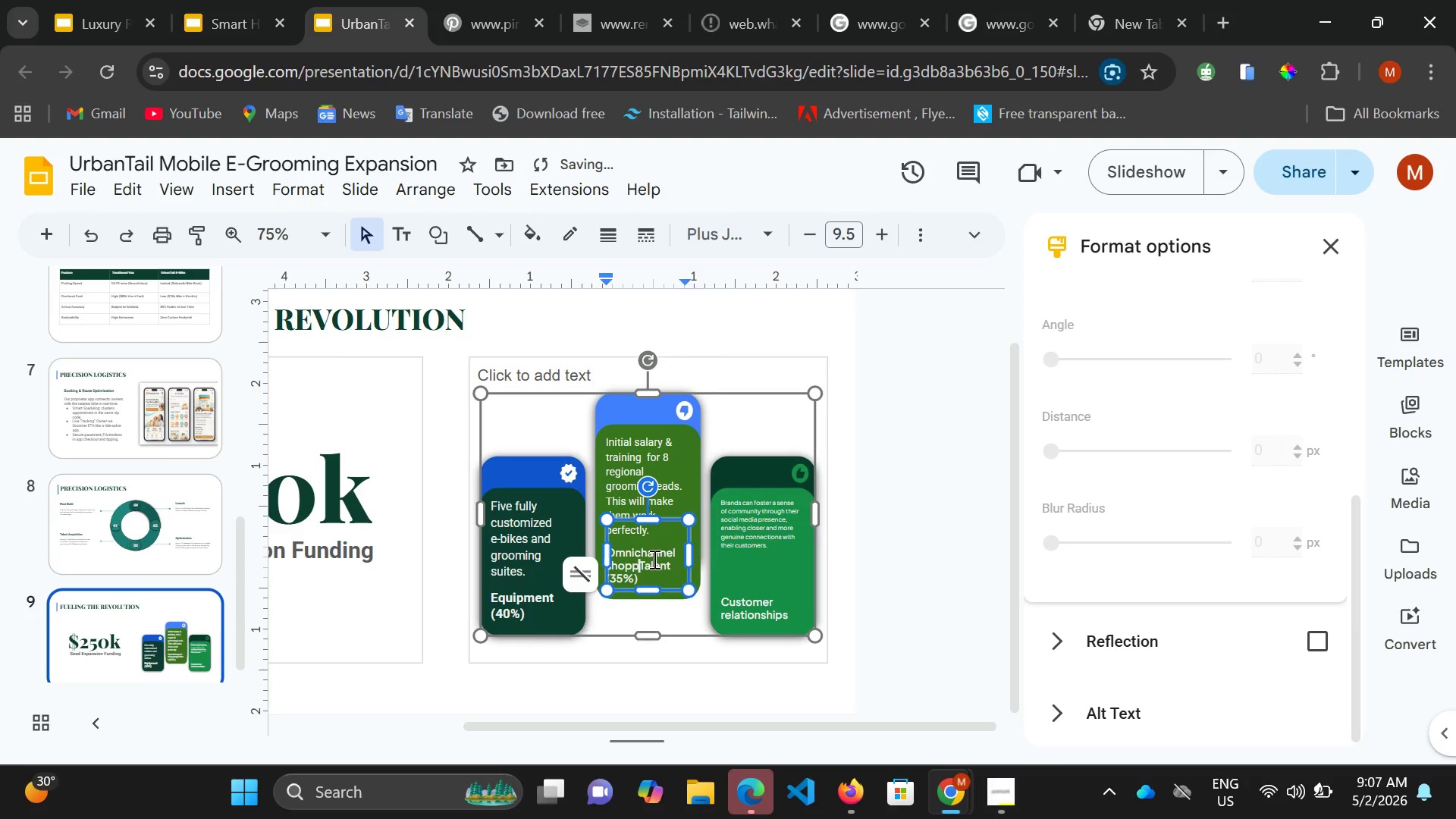 
key(Backspace)
 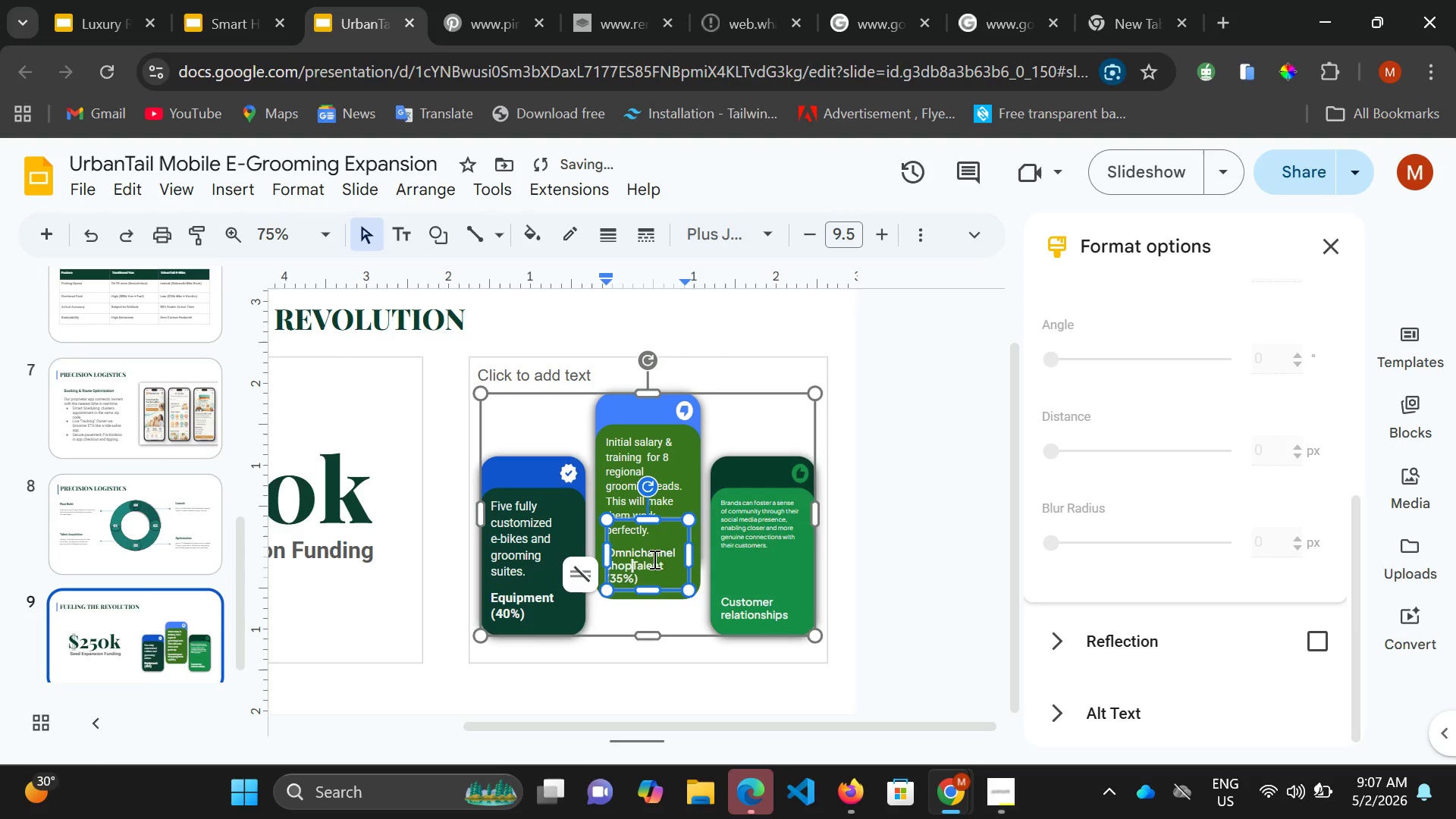 
key(Backspace)
 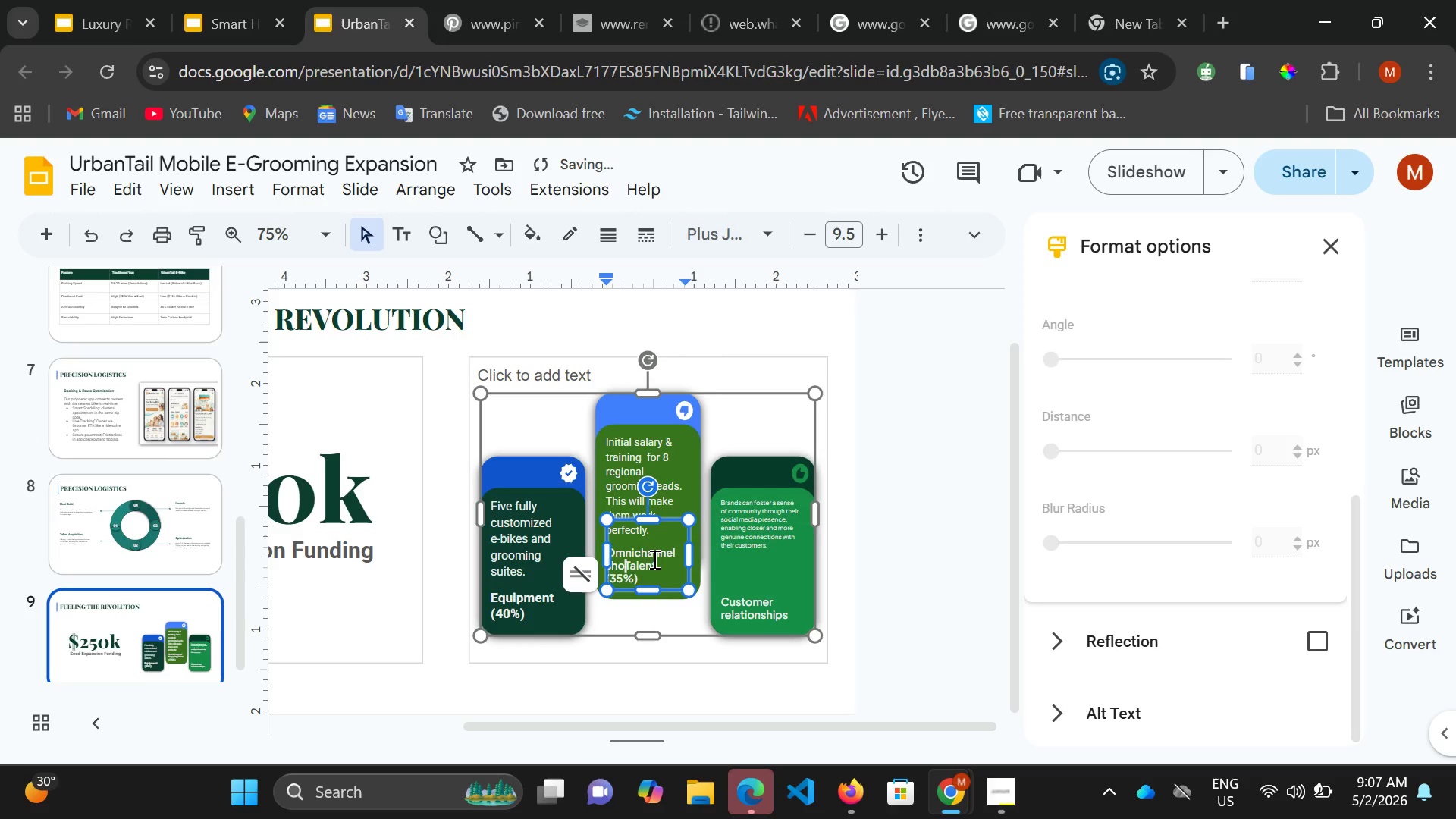 
key(Backspace)
 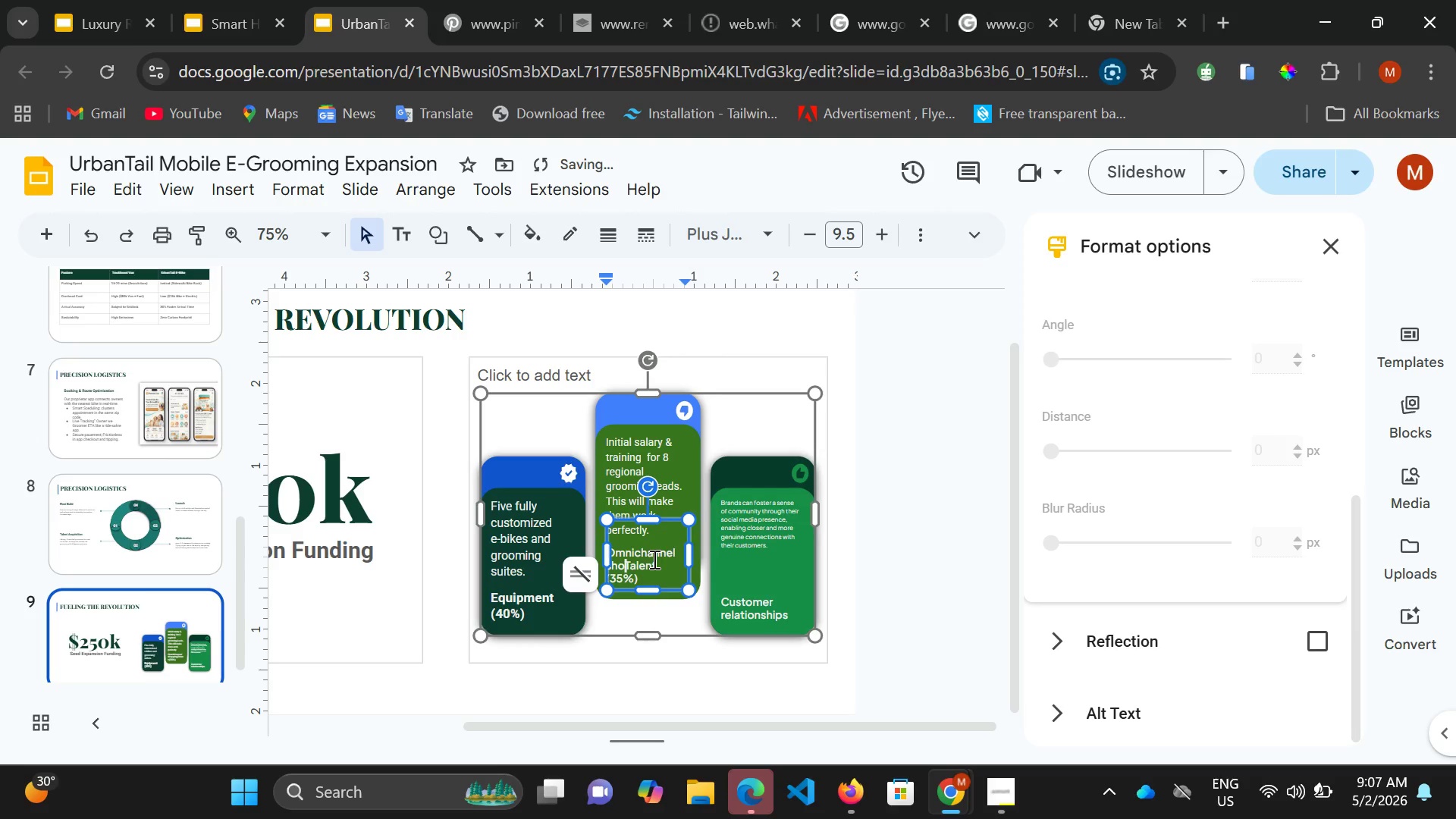 
key(Backspace)
 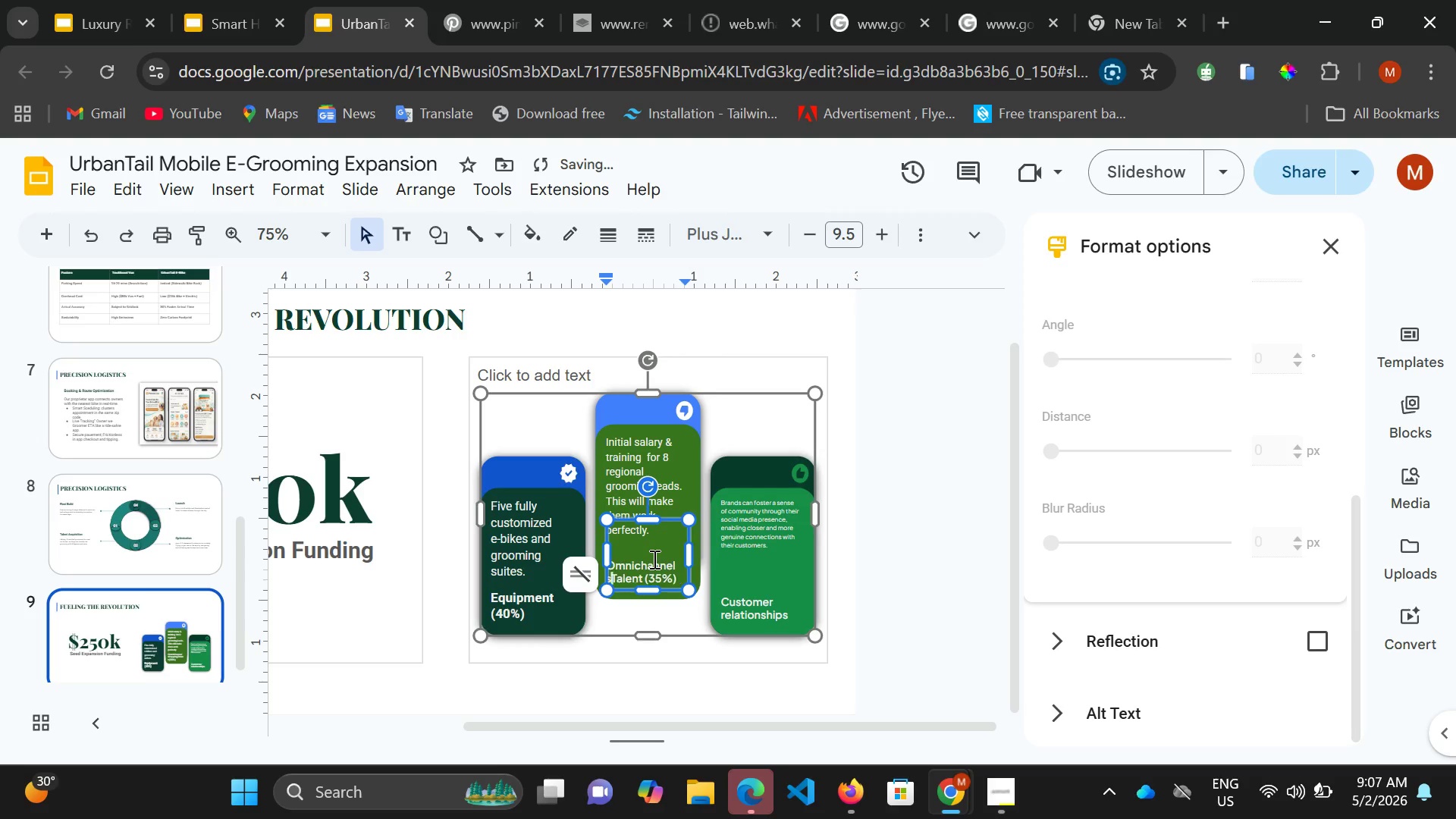 
key(Backspace)
 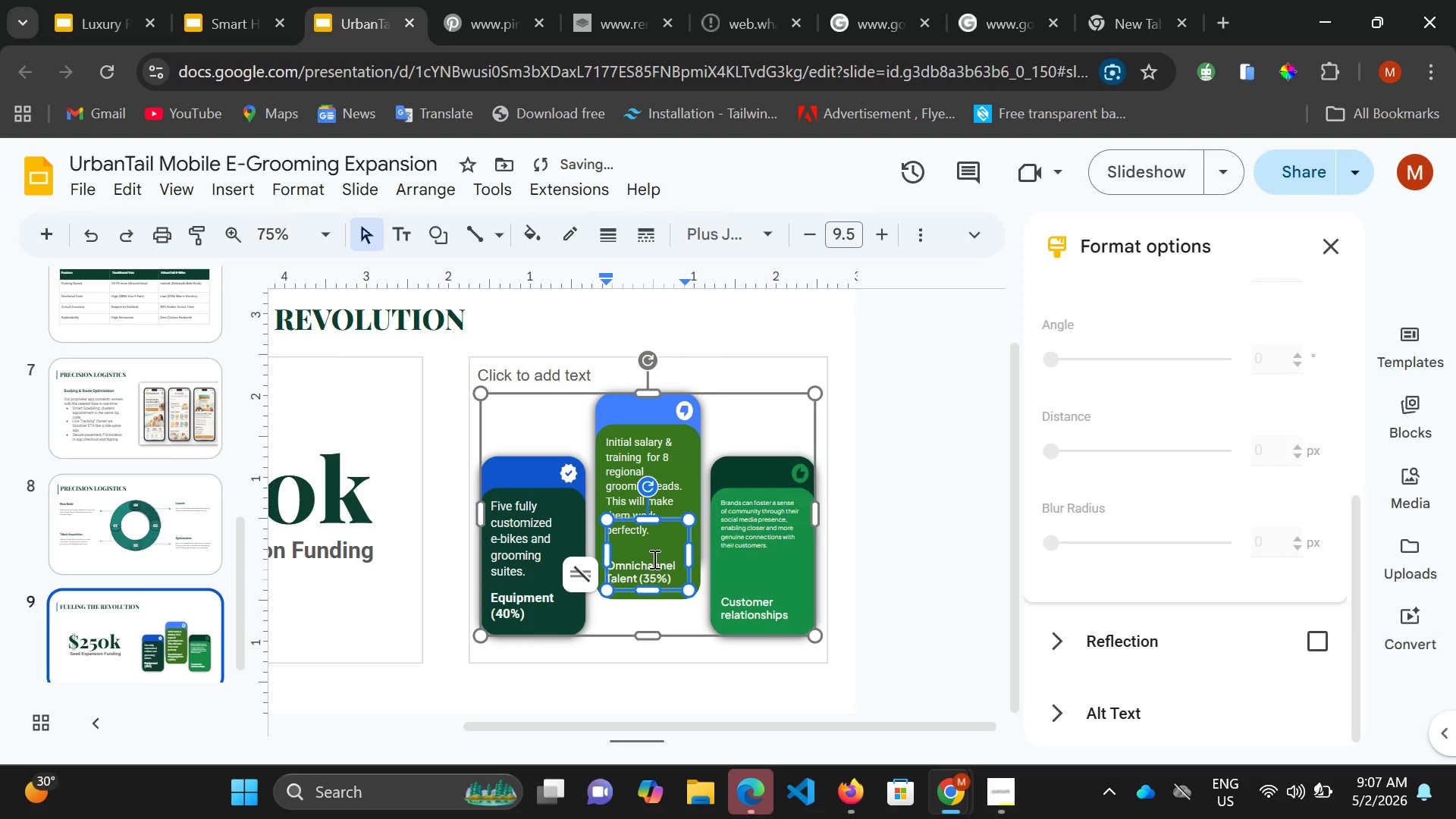 
key(Backspace)
 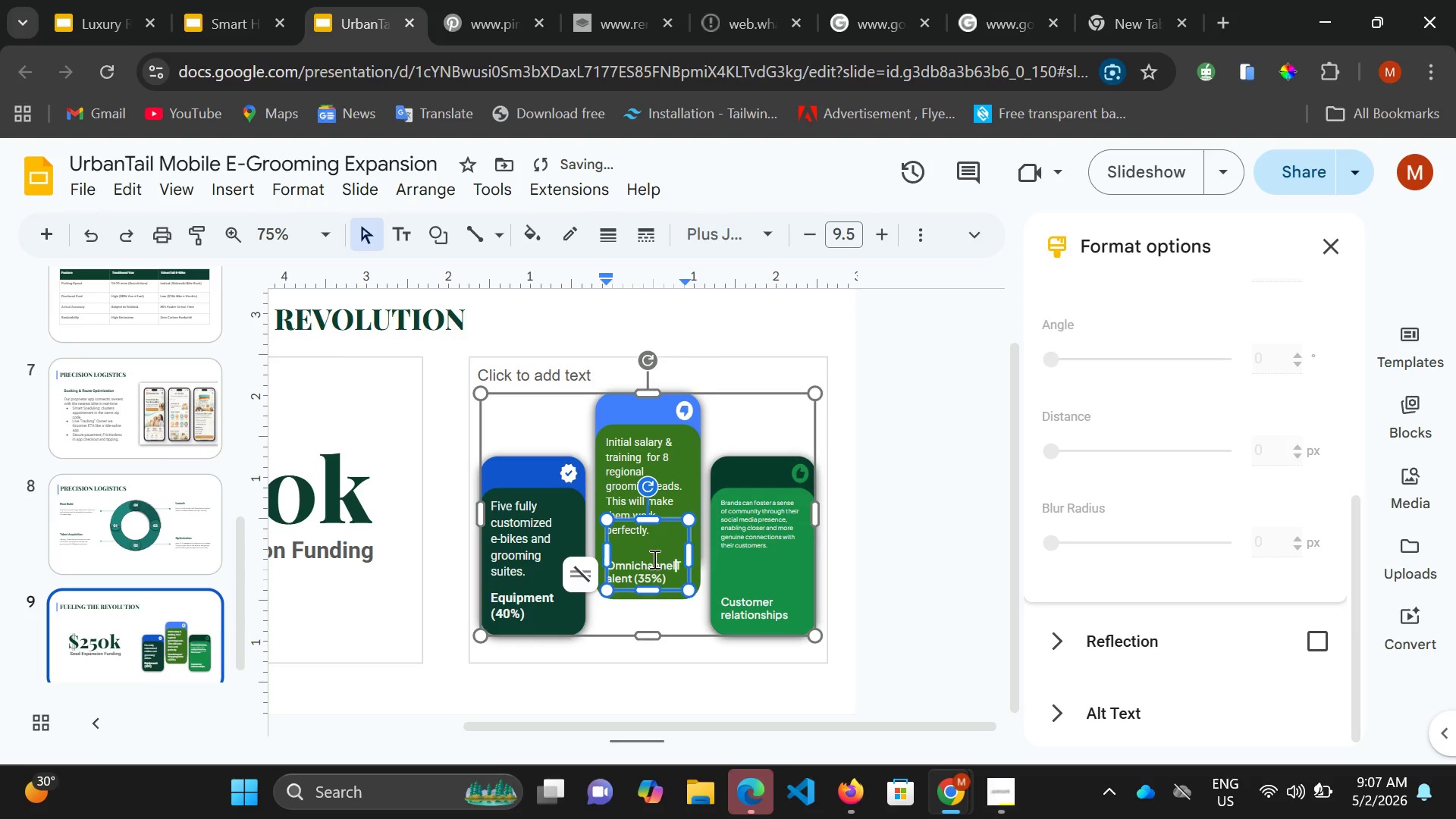 
key(Backspace)
 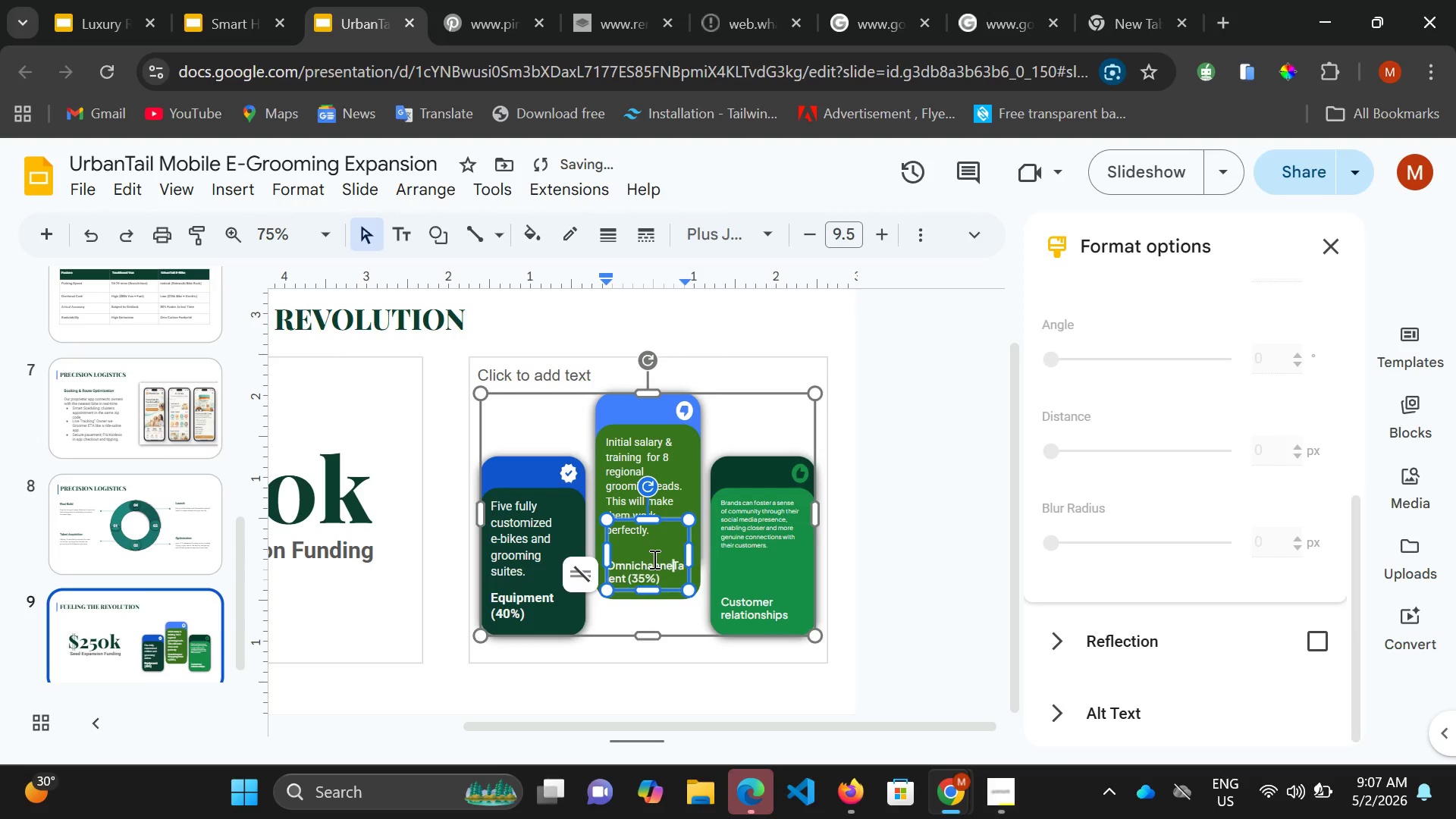 
key(Backspace)
 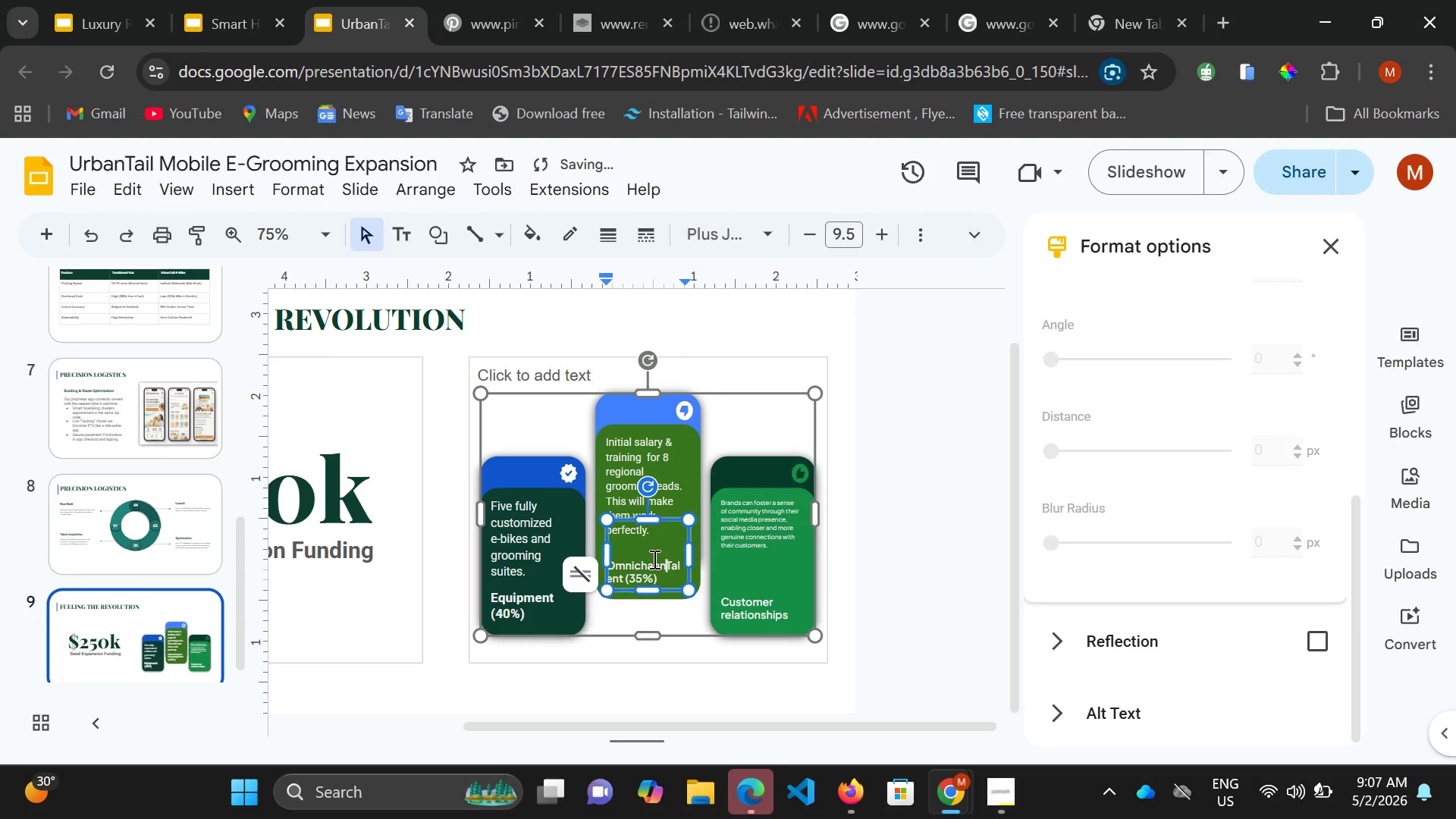 
key(Backspace)
 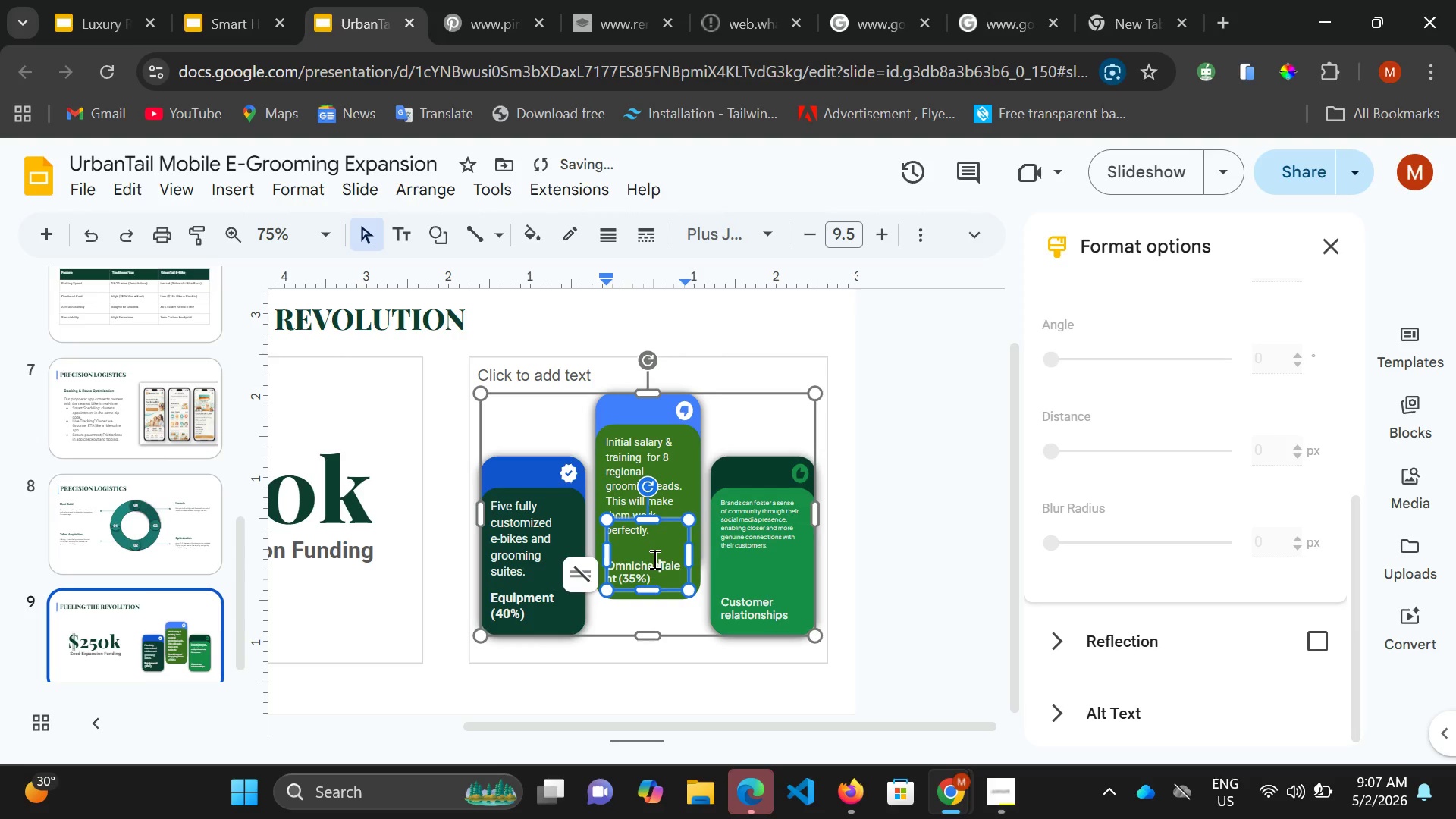 
key(Backspace)
 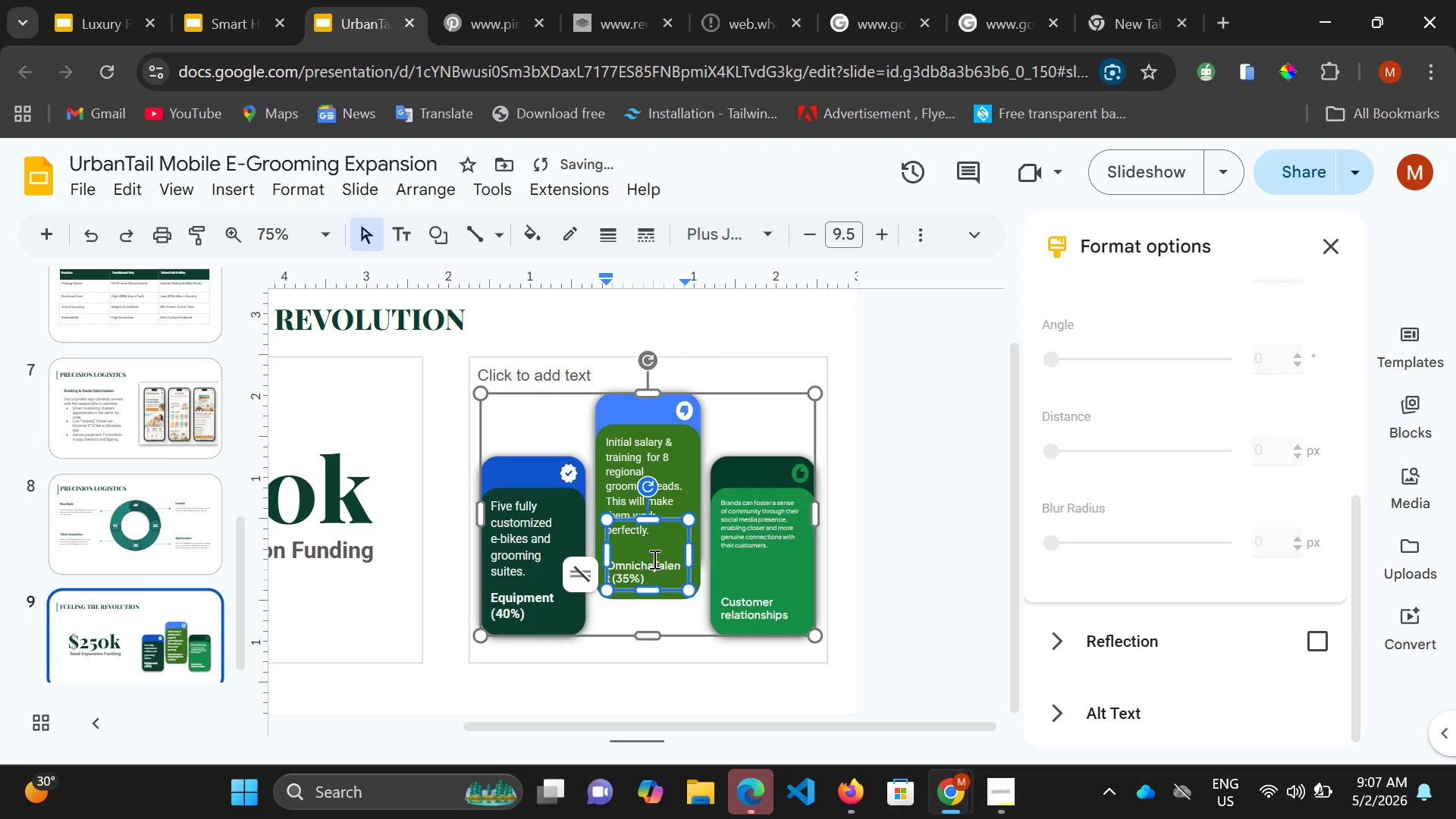 
hold_key(key=Backspace, duration=0.83)
 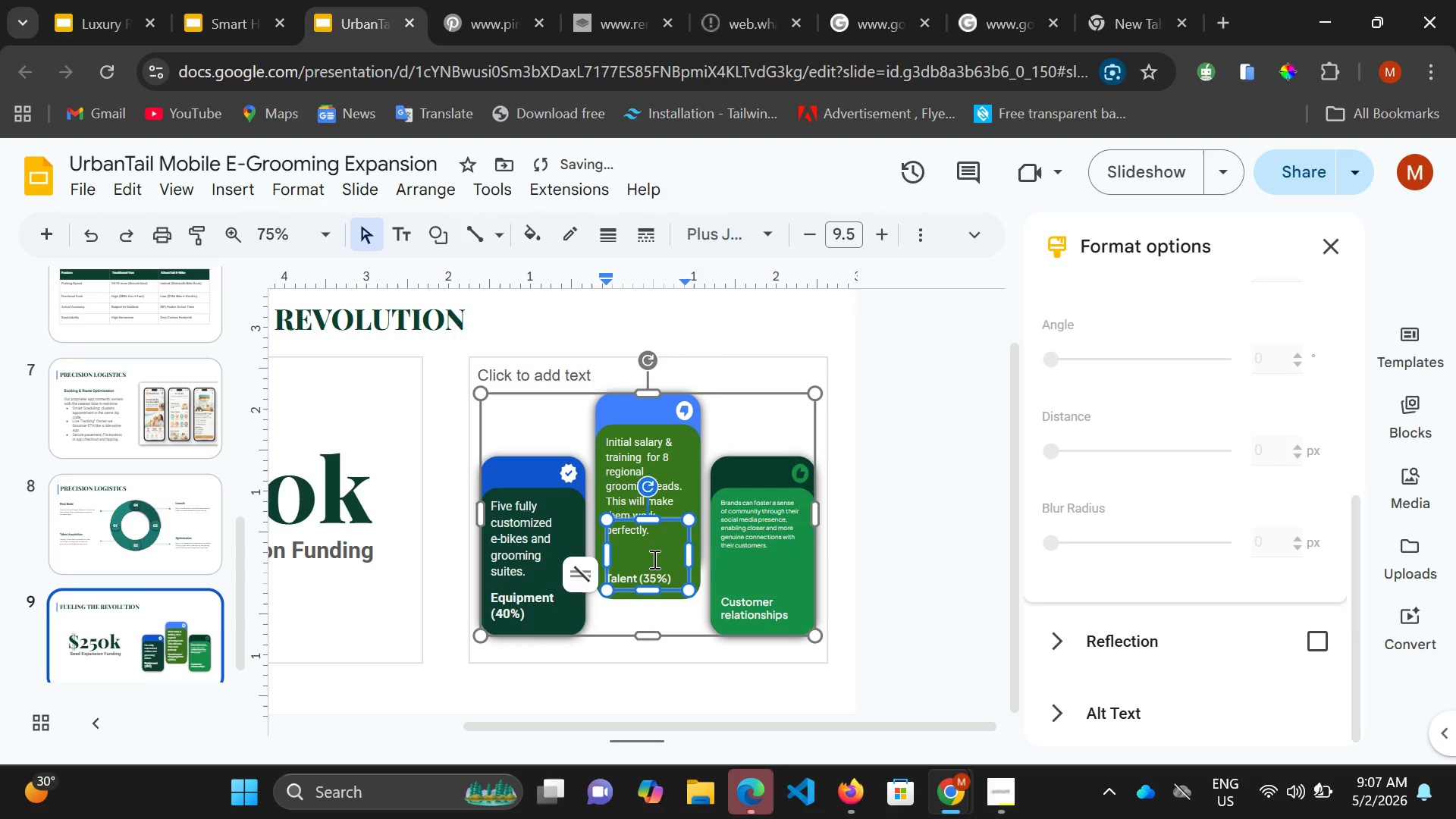 
key(Backspace)
 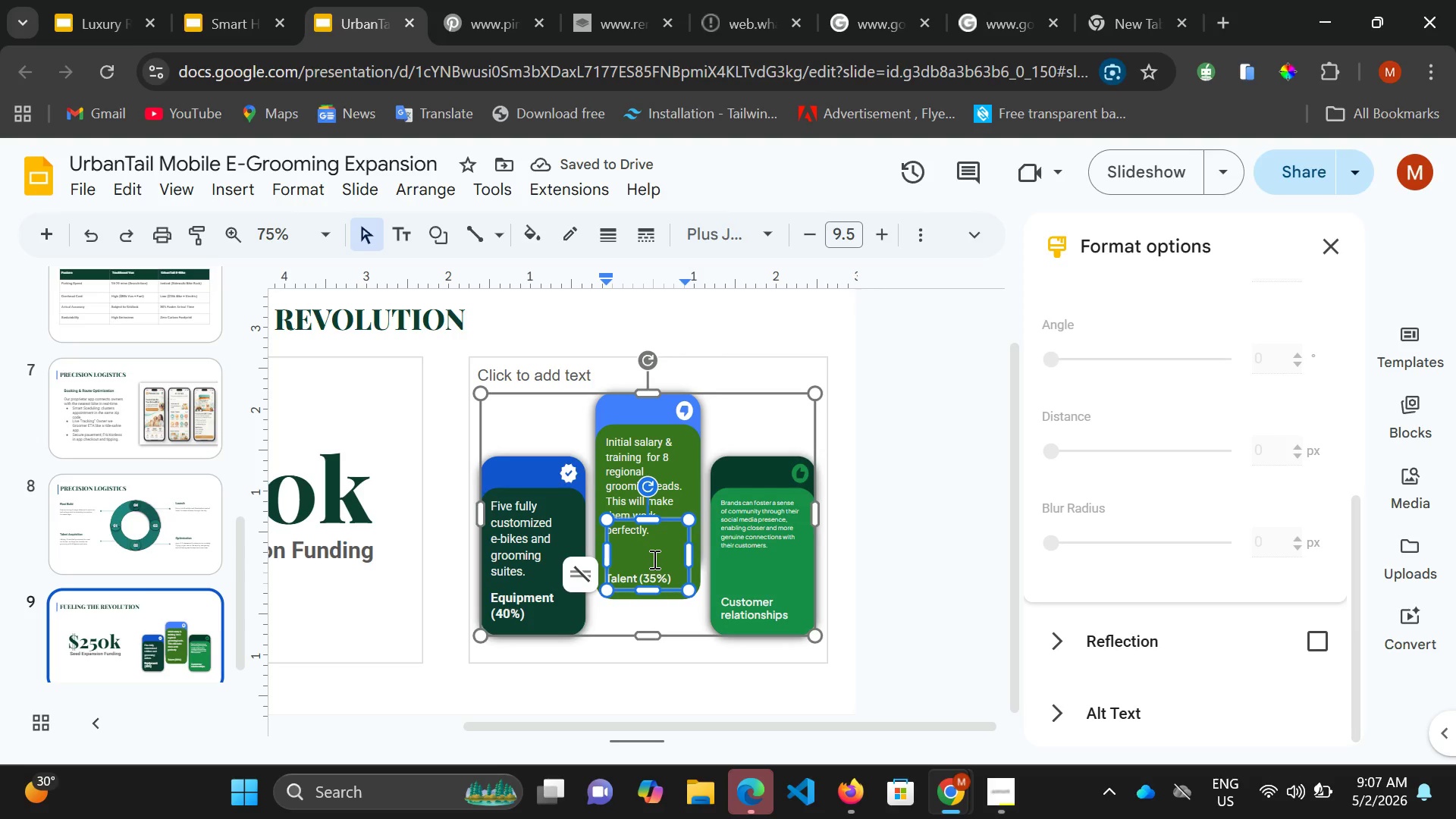 
left_click_drag(start_coordinate=[670, 578], to_coordinate=[600, 587])
 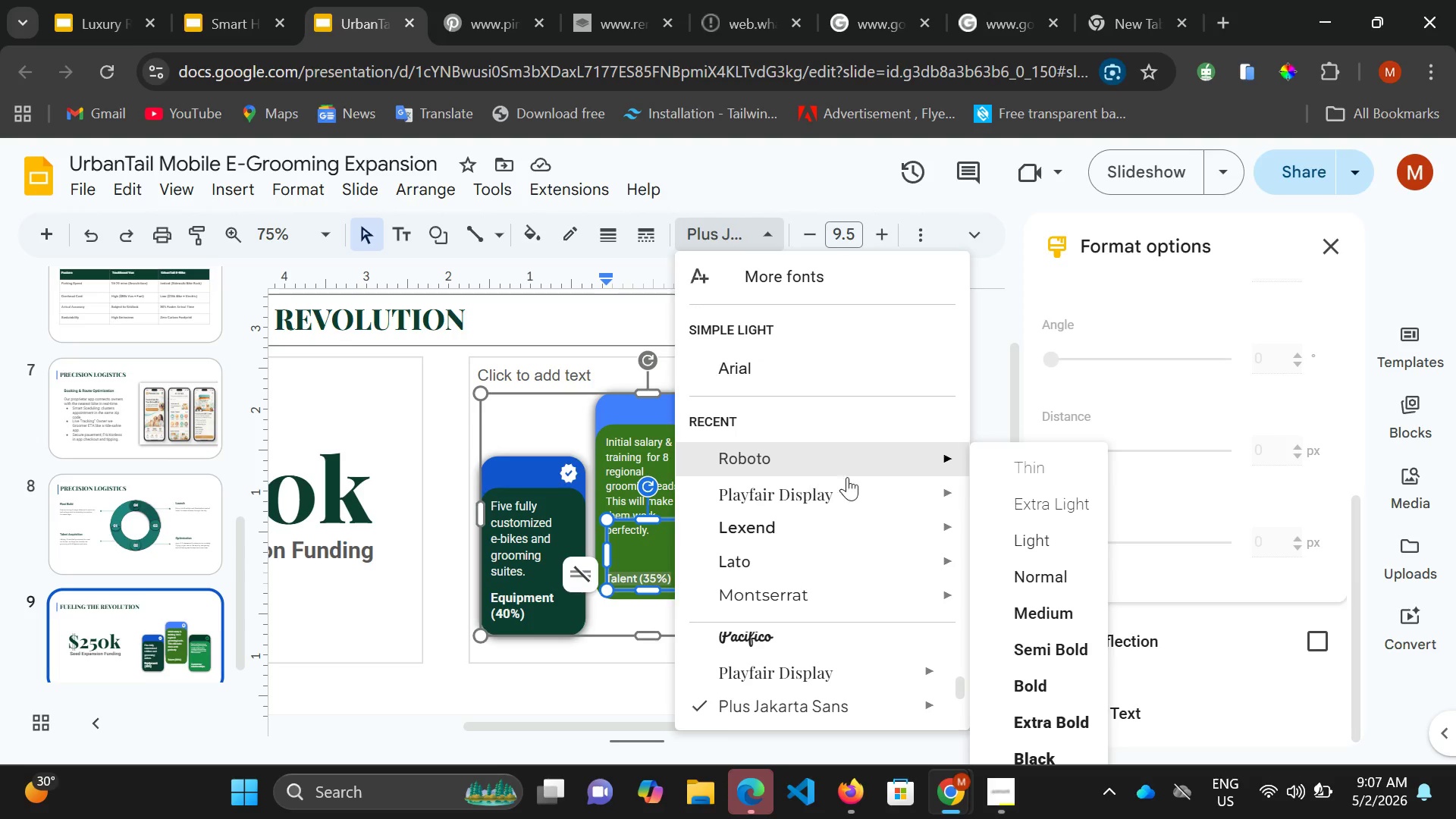 
left_click([937, 460])
 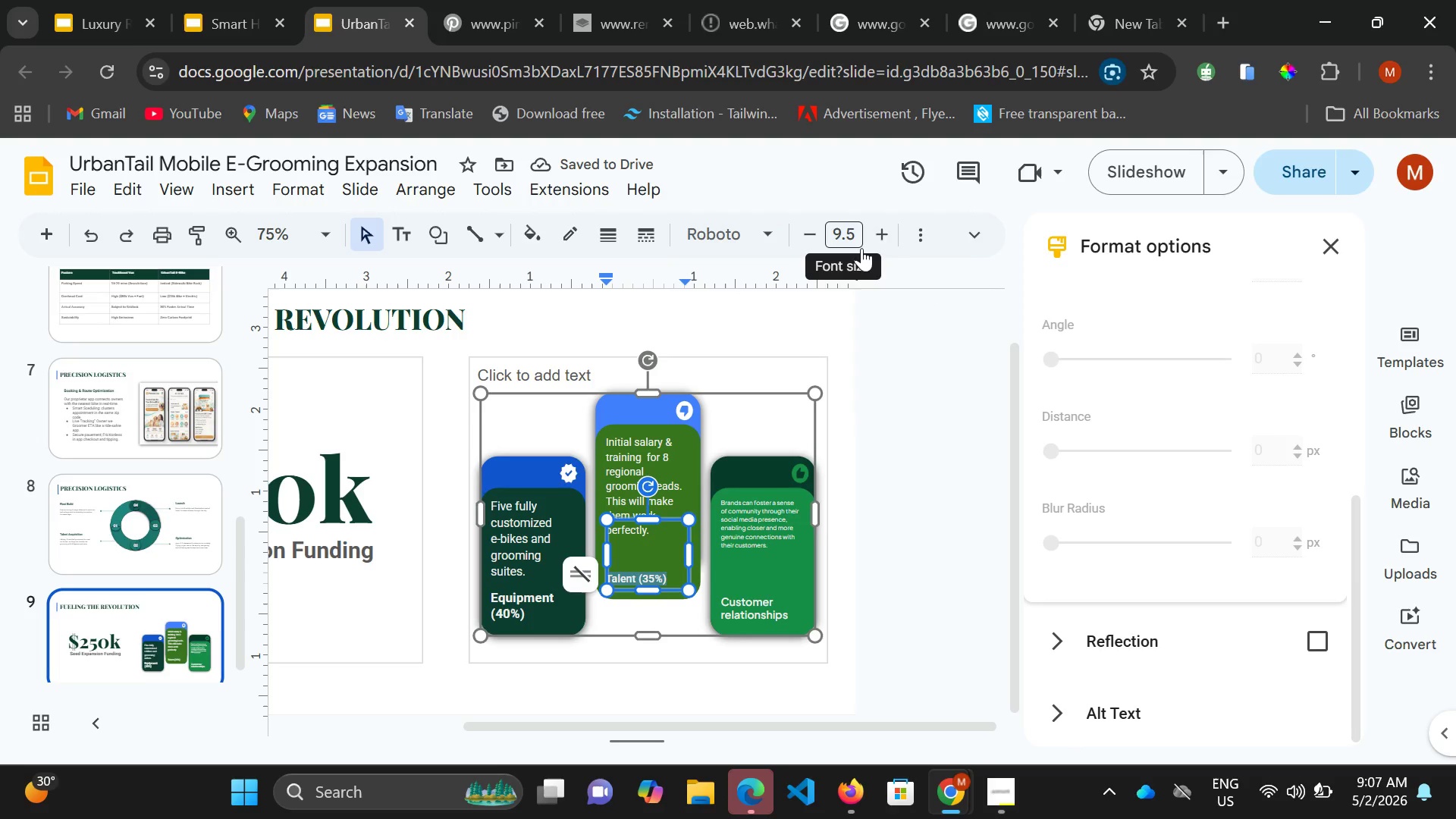 
left_click([888, 231])
 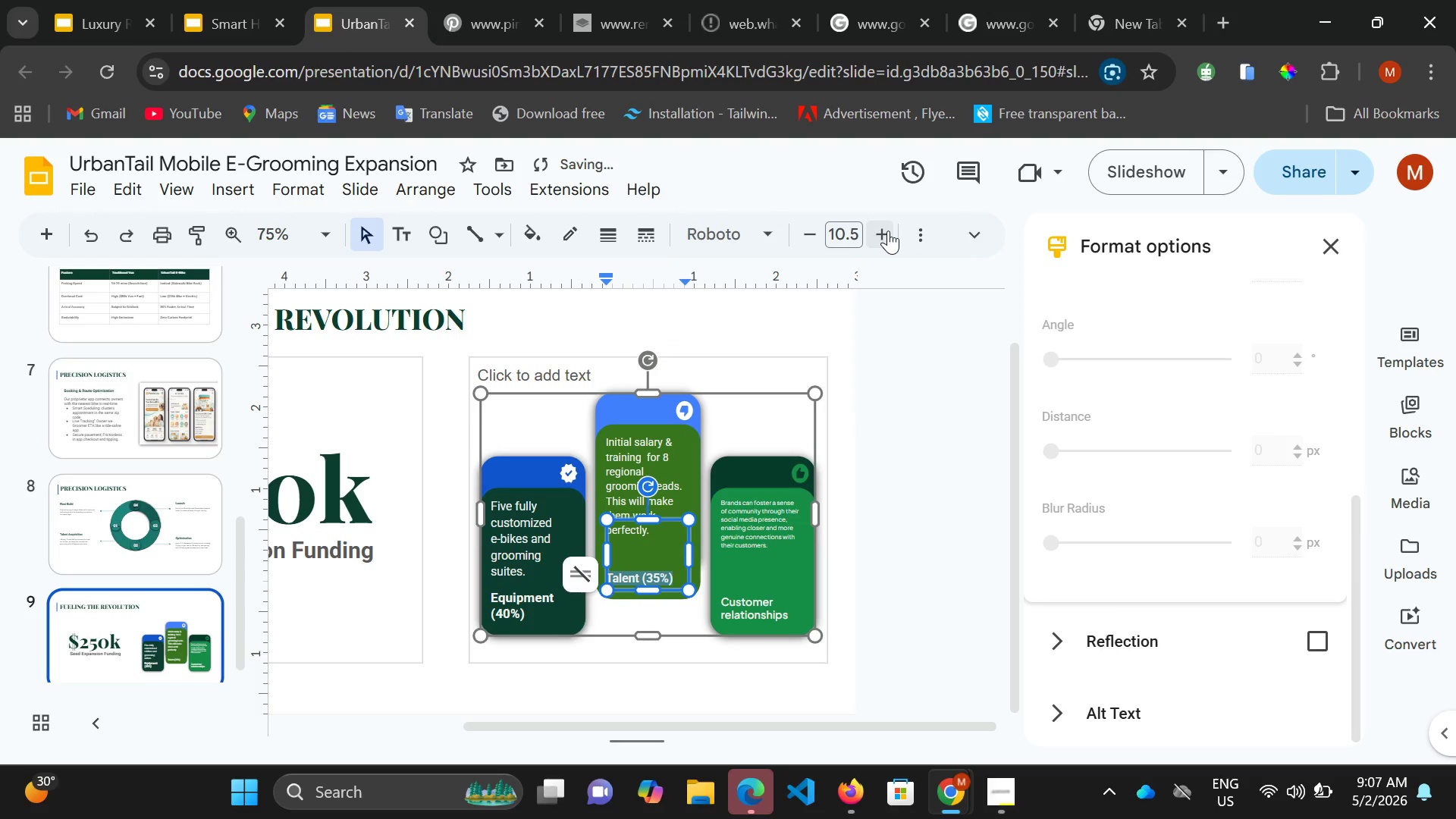 
left_click([888, 231])
 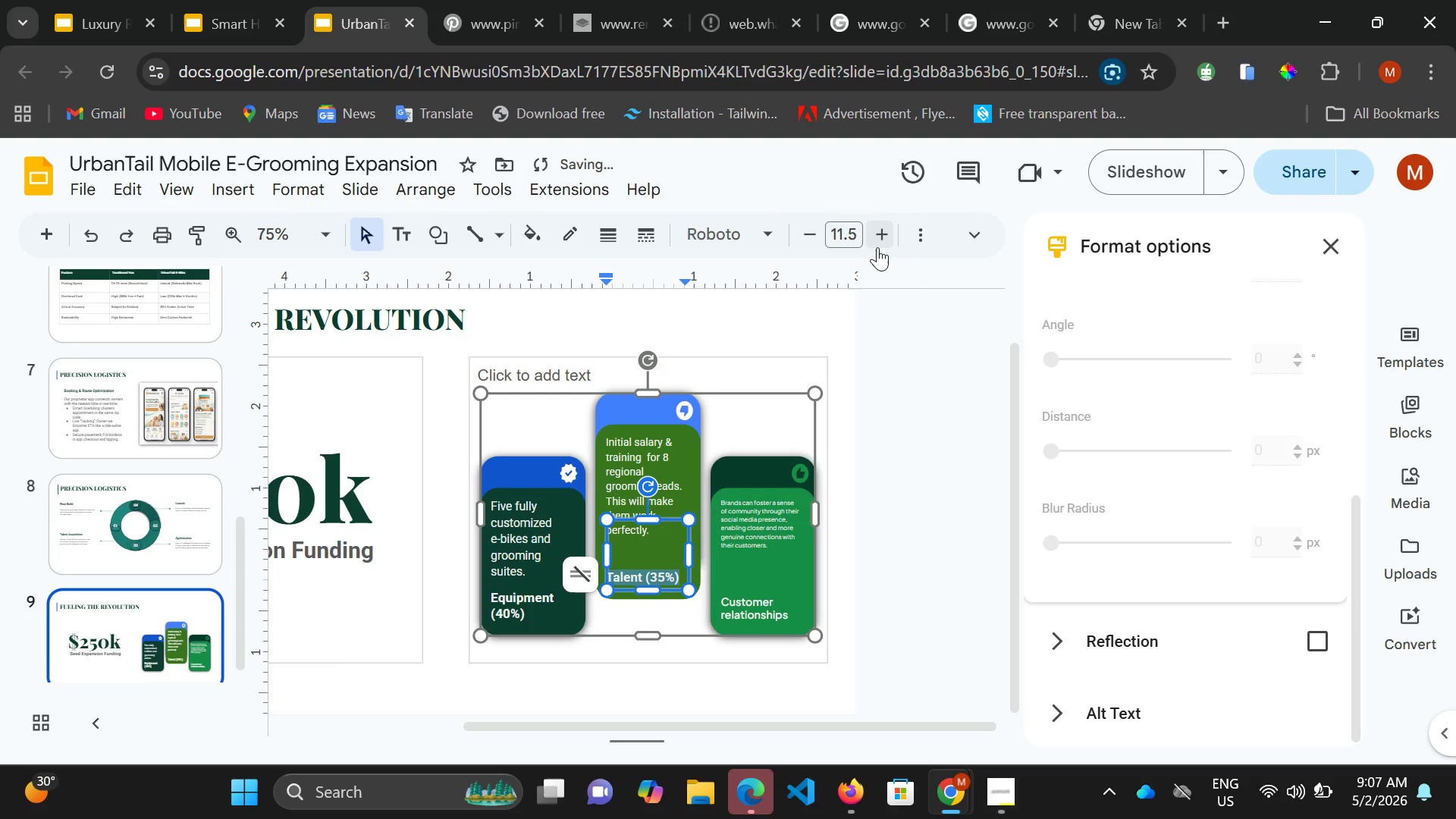 
left_click([923, 228])
 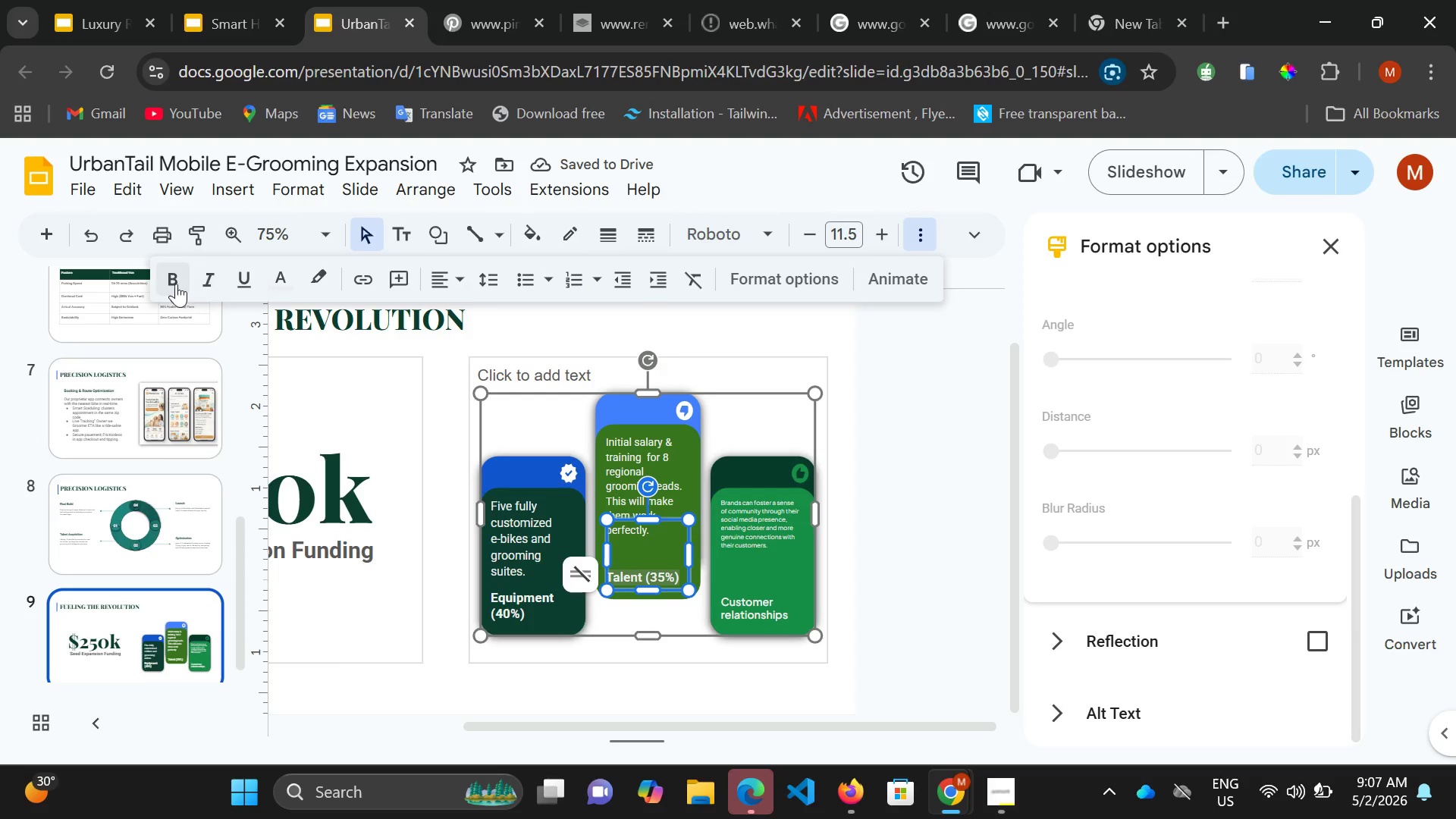 
left_click([175, 284])
 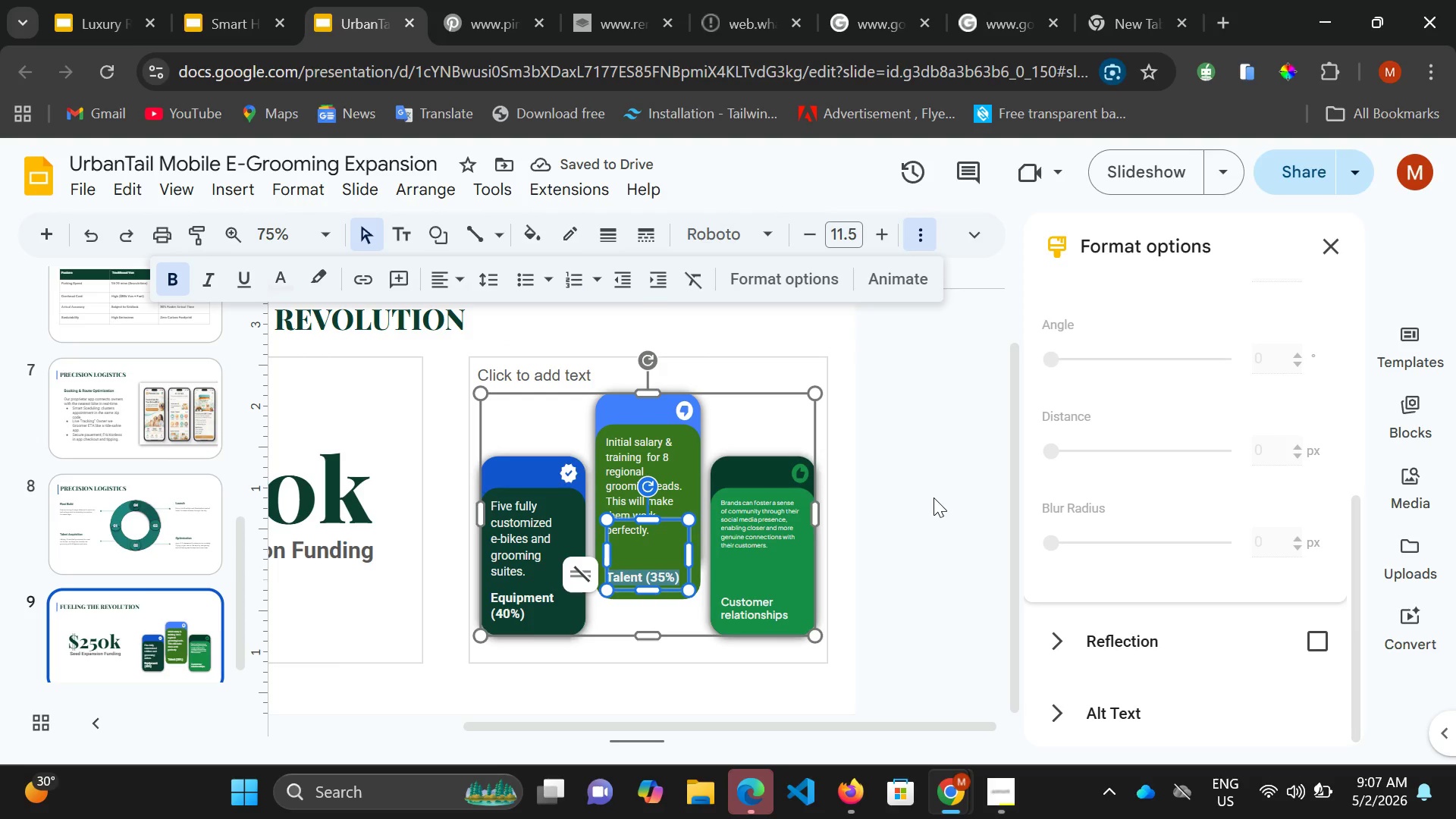 
left_click([528, 611])
 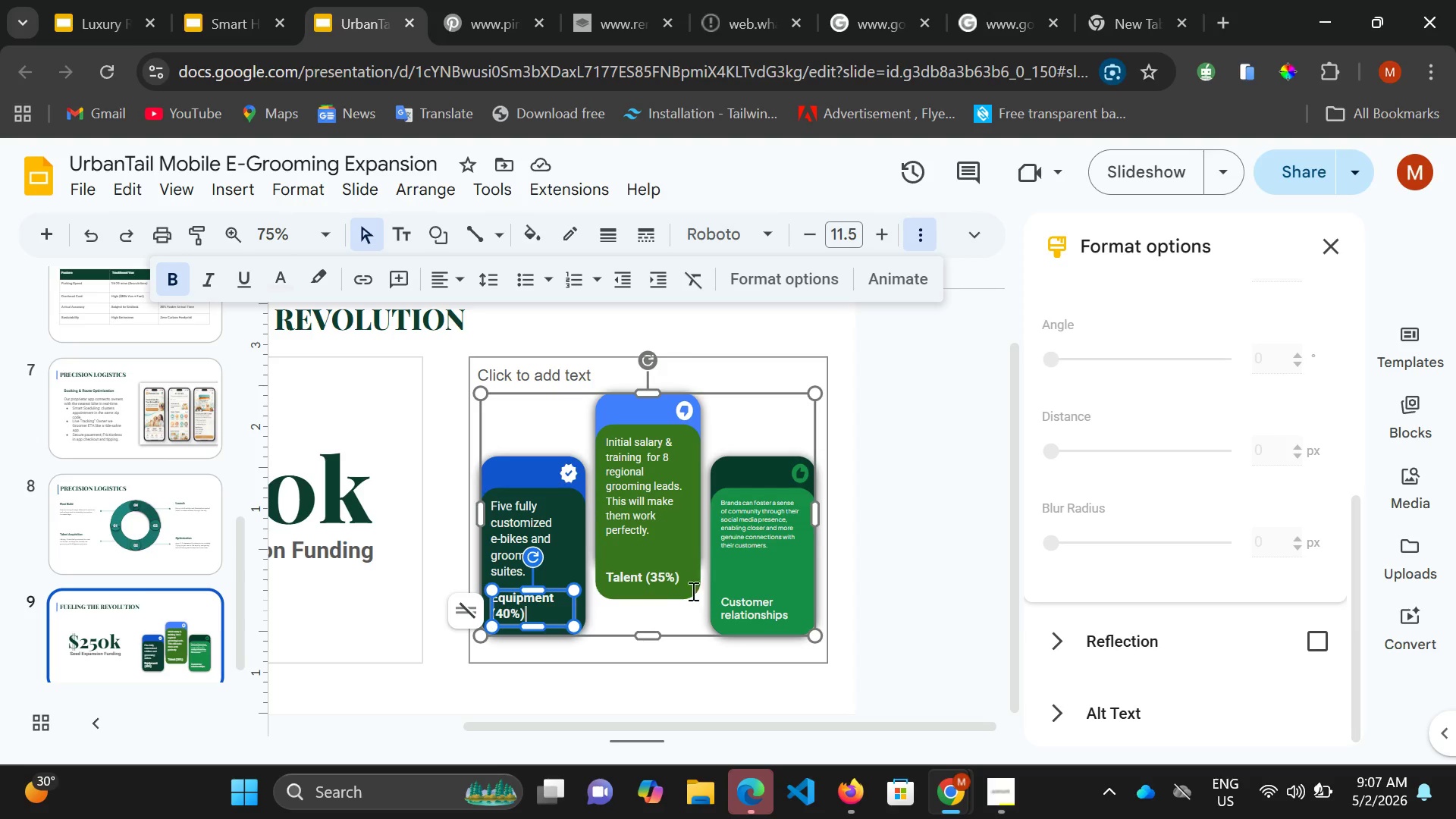 
left_click([657, 582])
 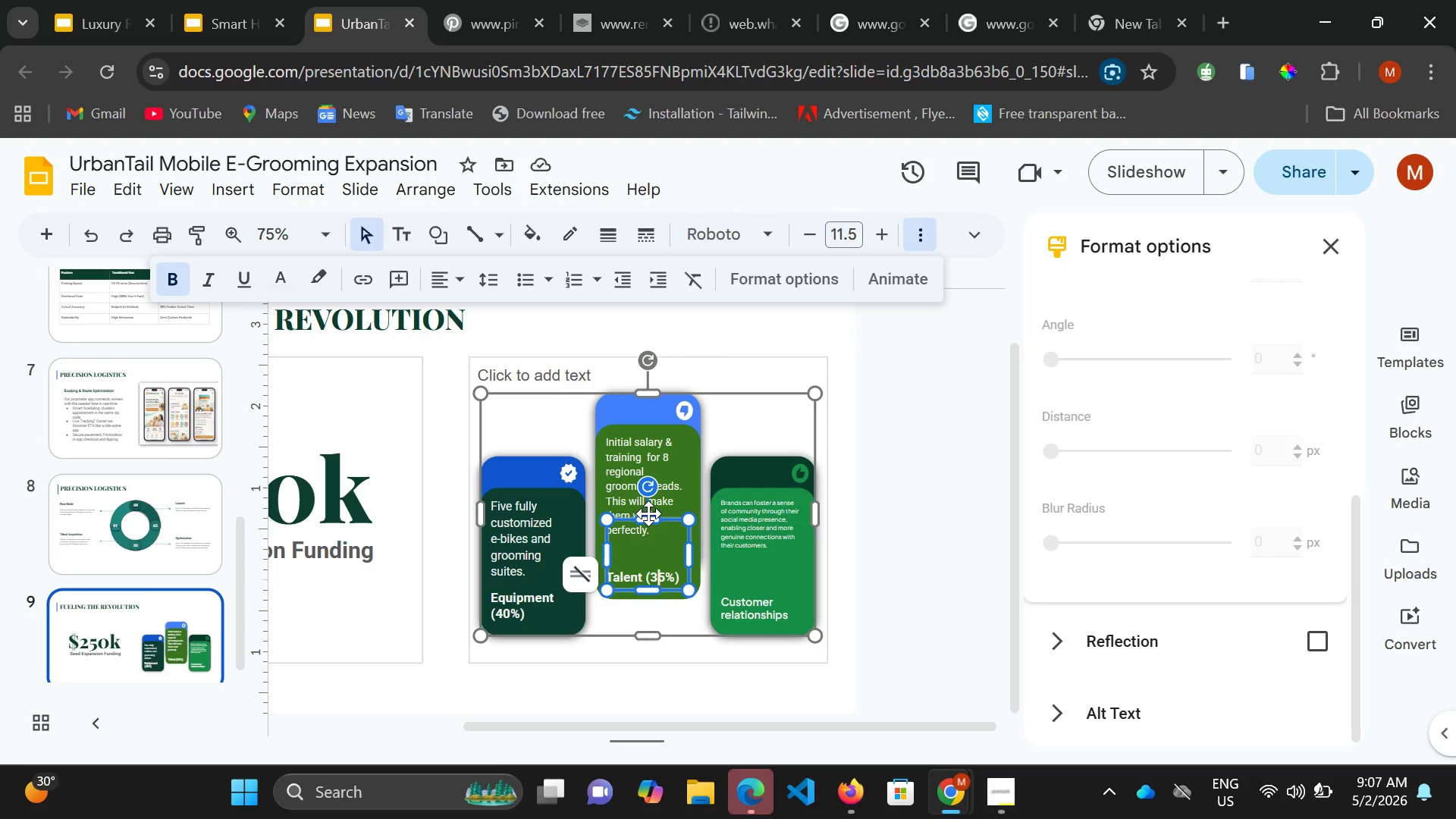 
left_click([648, 513])
 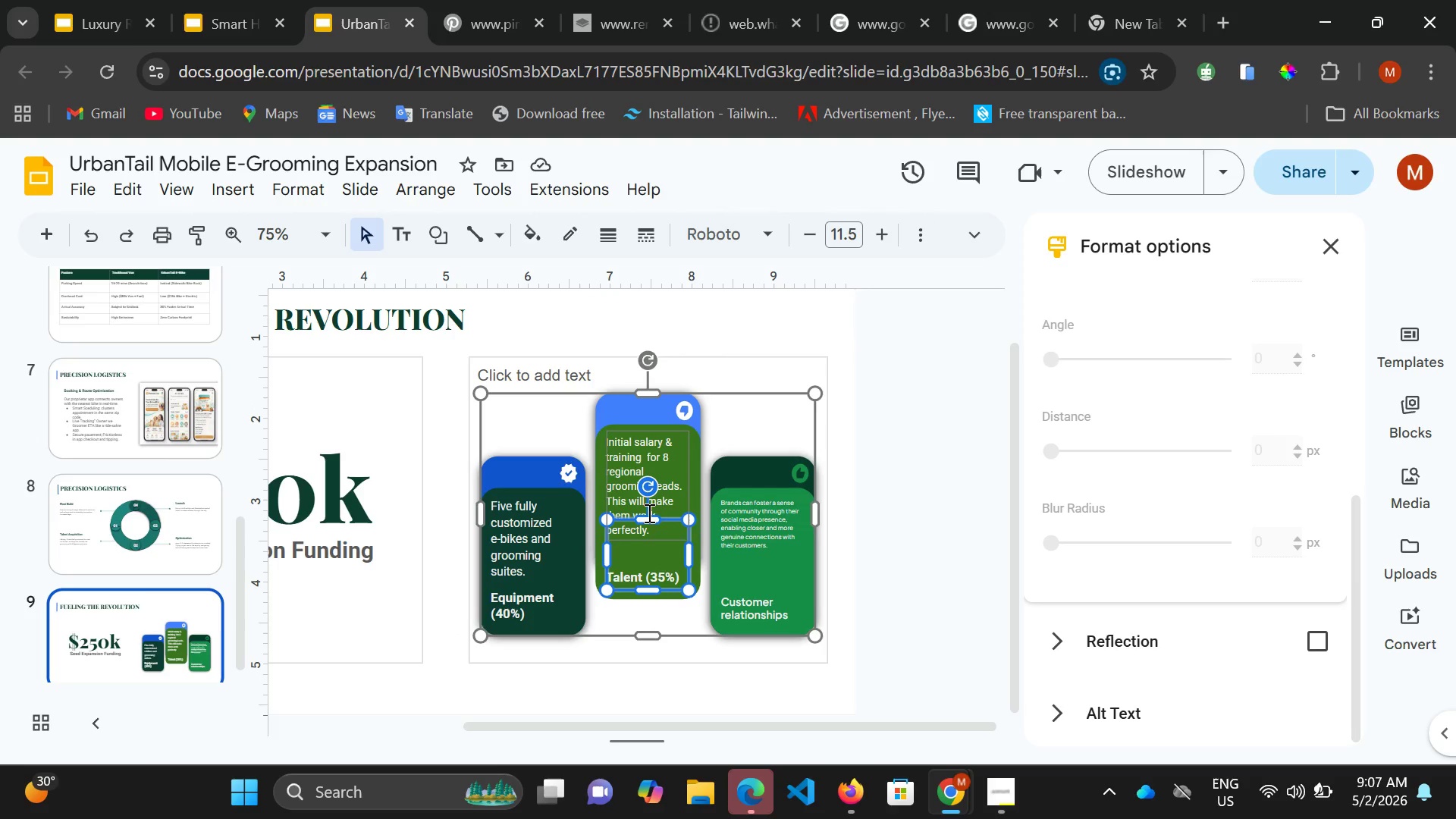 
left_click_drag(start_coordinate=[648, 517], to_coordinate=[645, 554])
 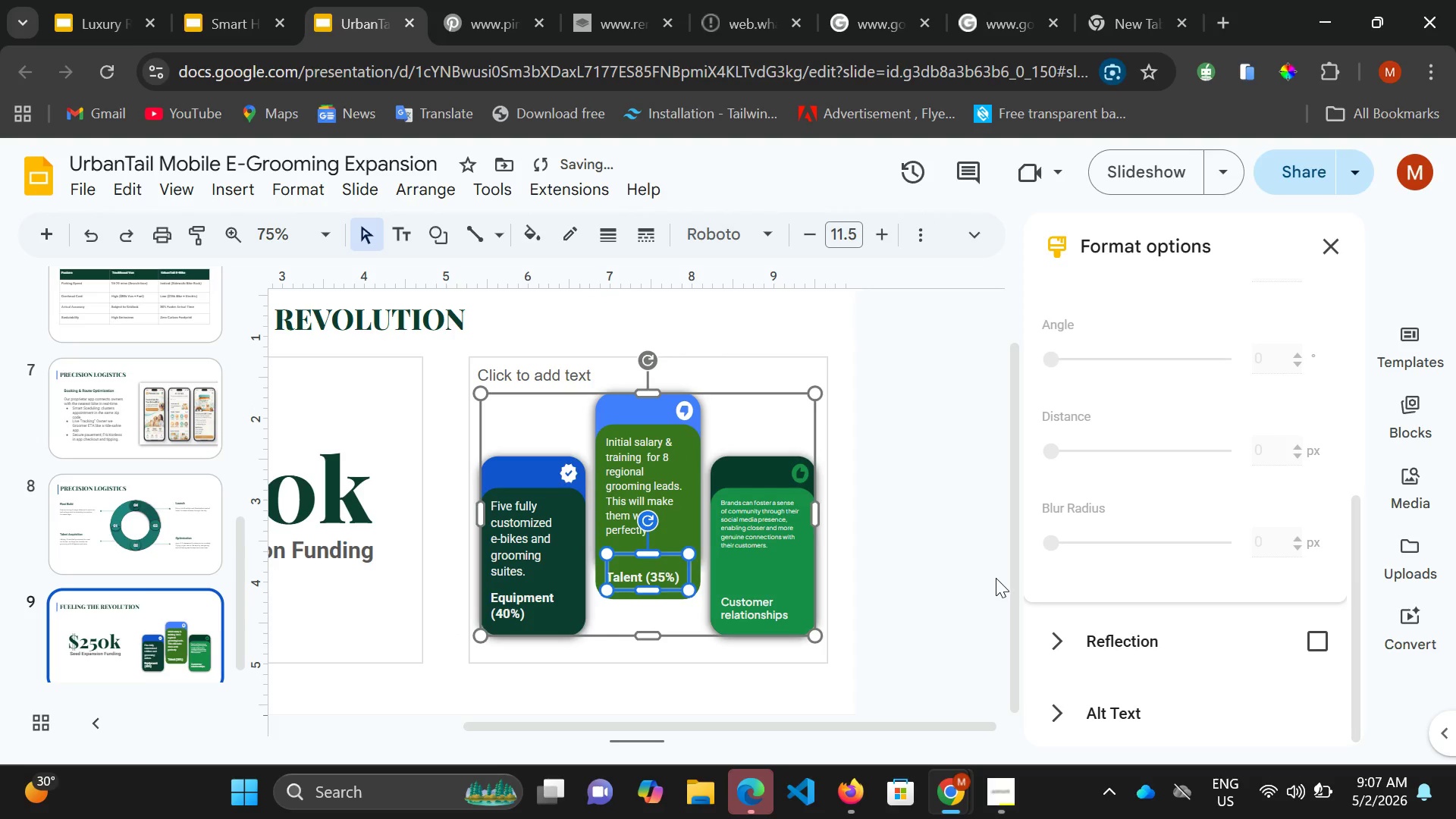 
left_click([996, 578])
 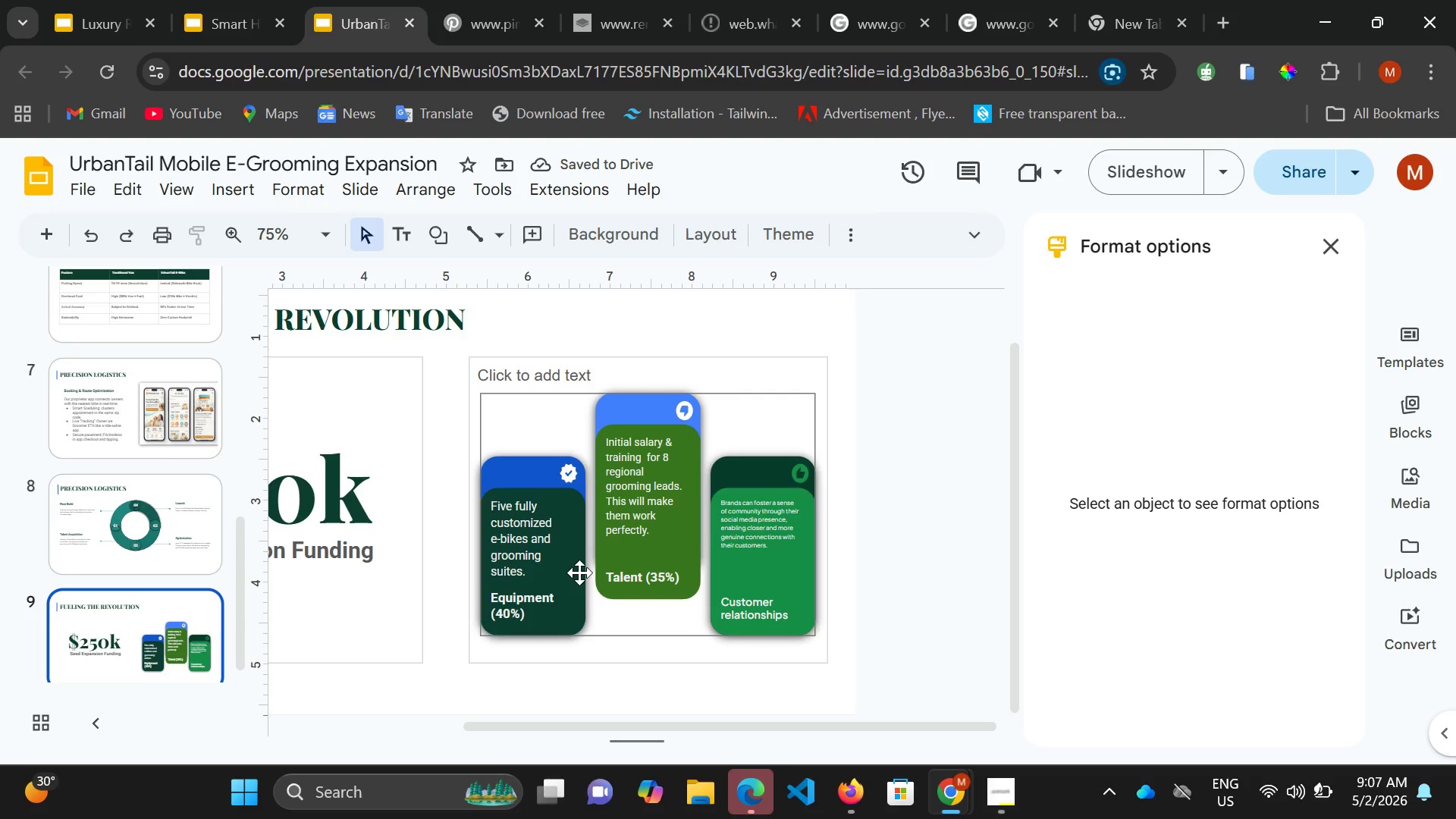 
left_click([534, 601])
 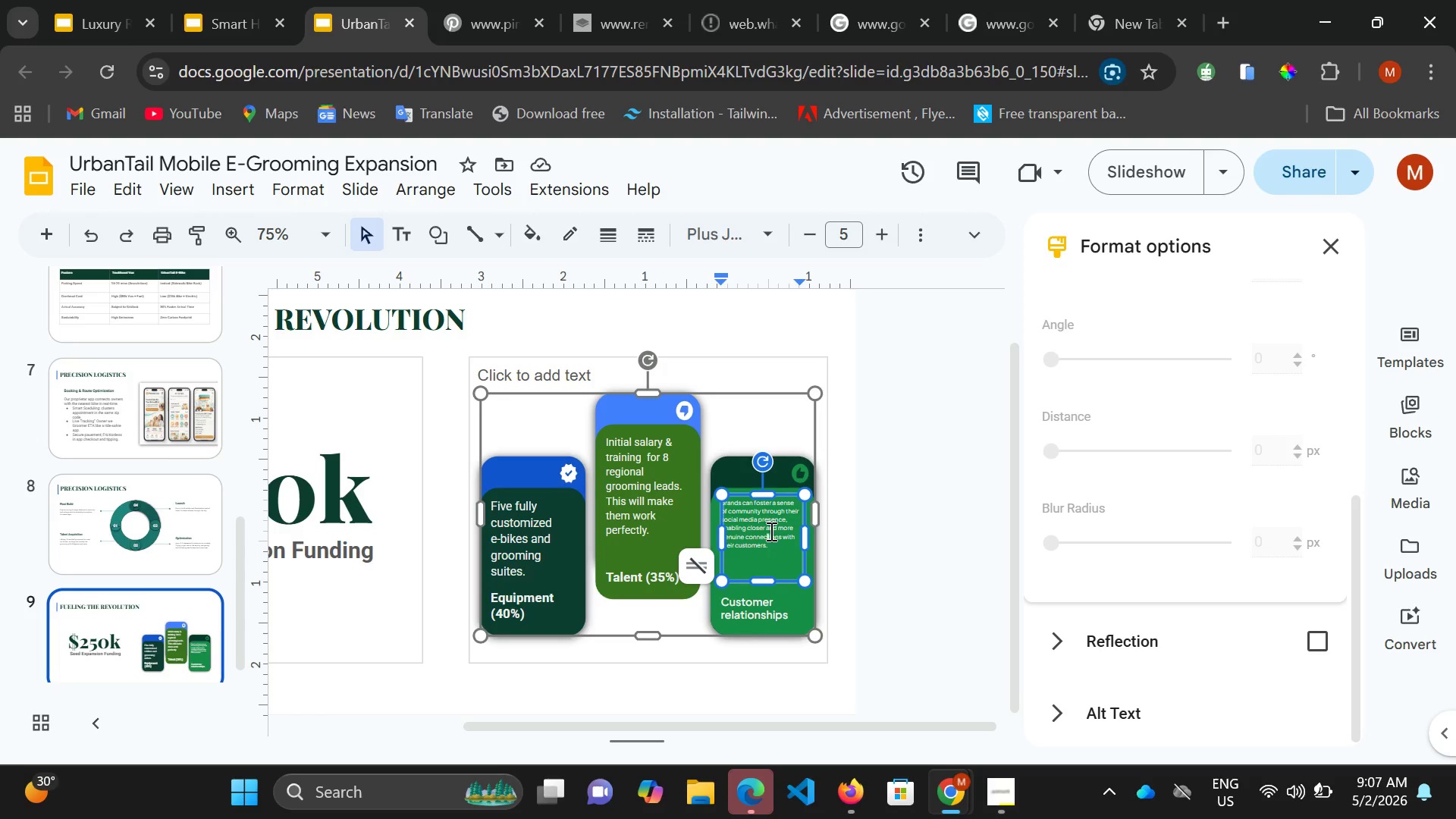 
wait(5.03)
 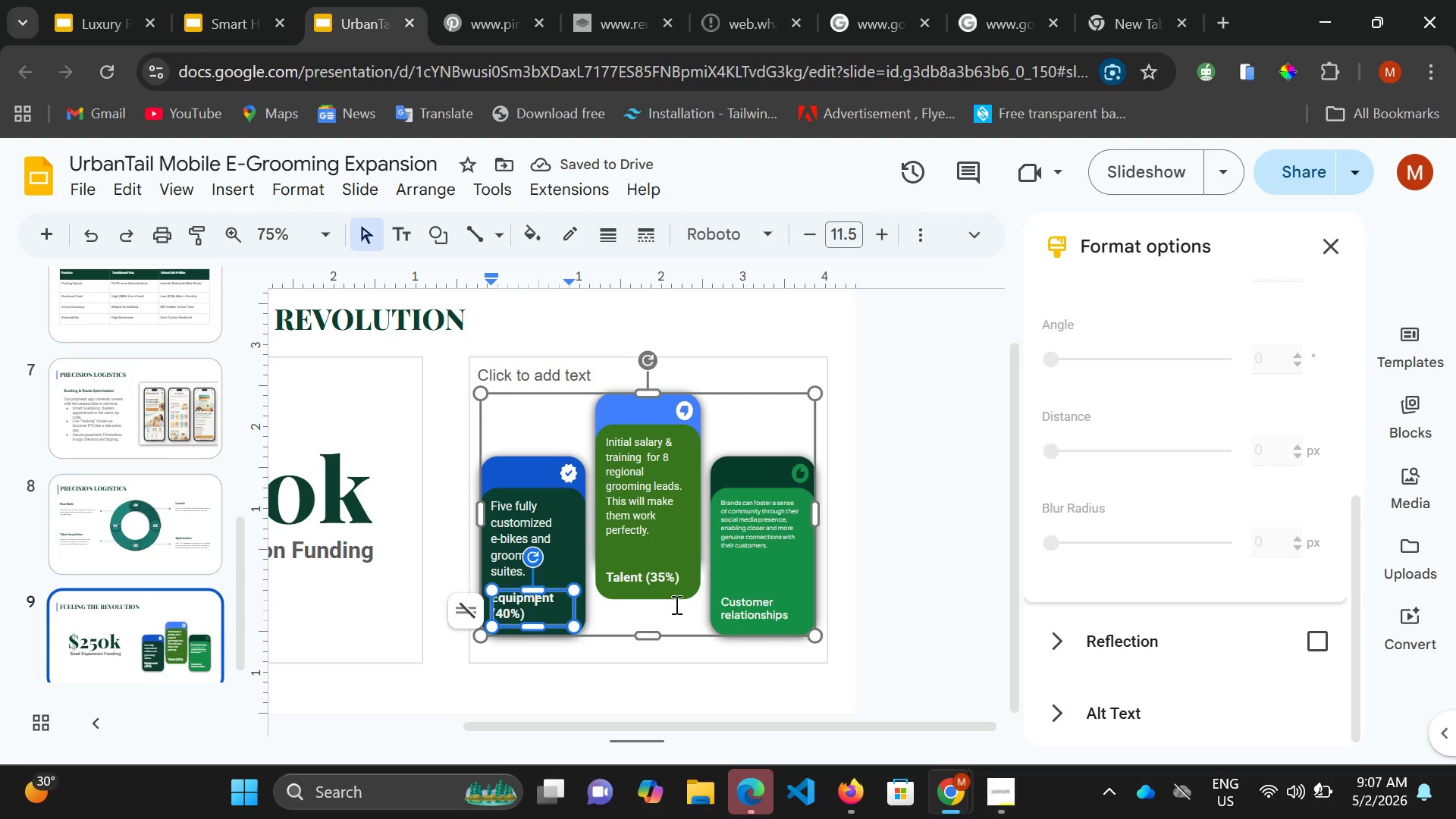 
key(Control+ControlLeft)
 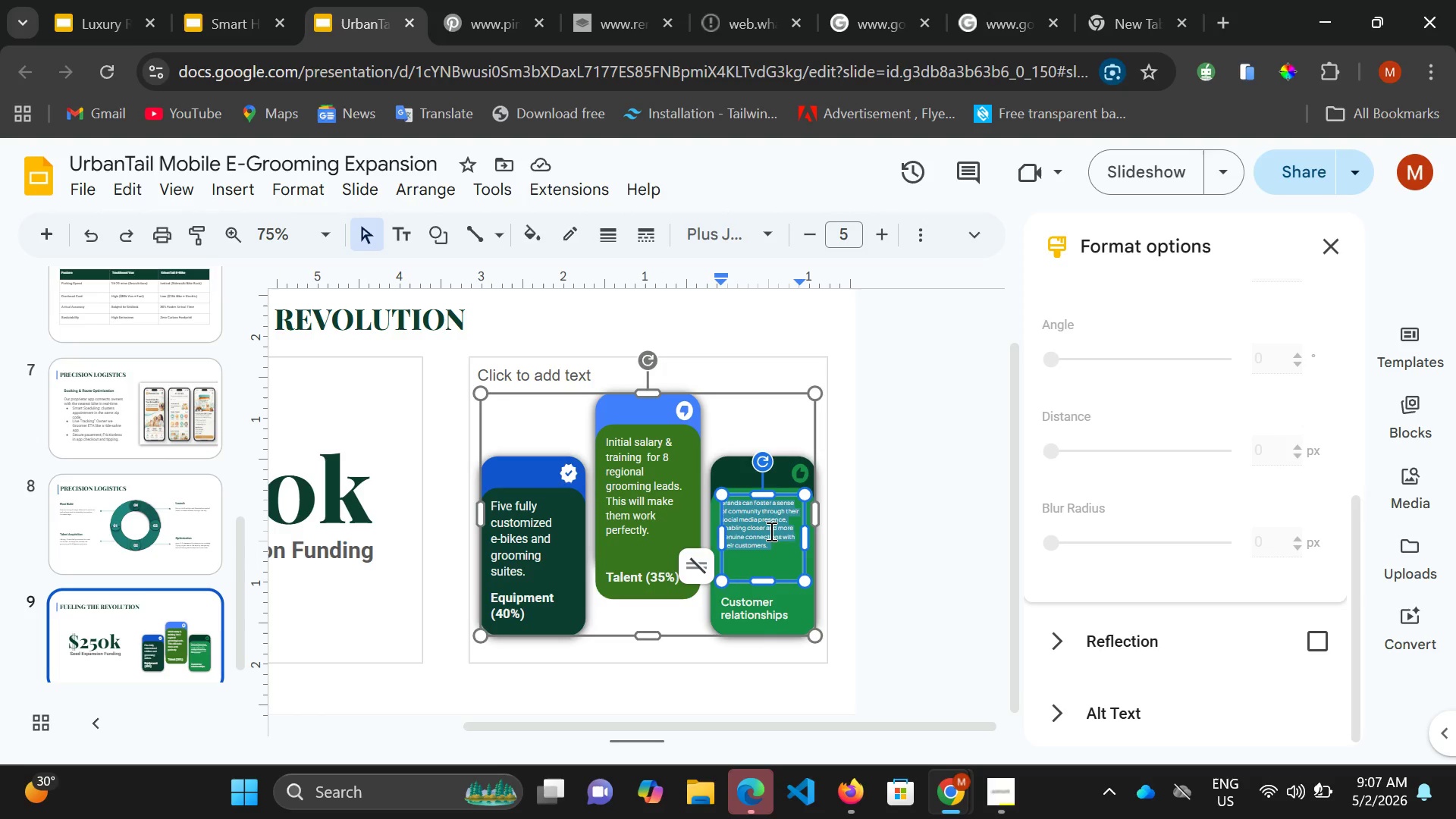 
key(Control+A)
 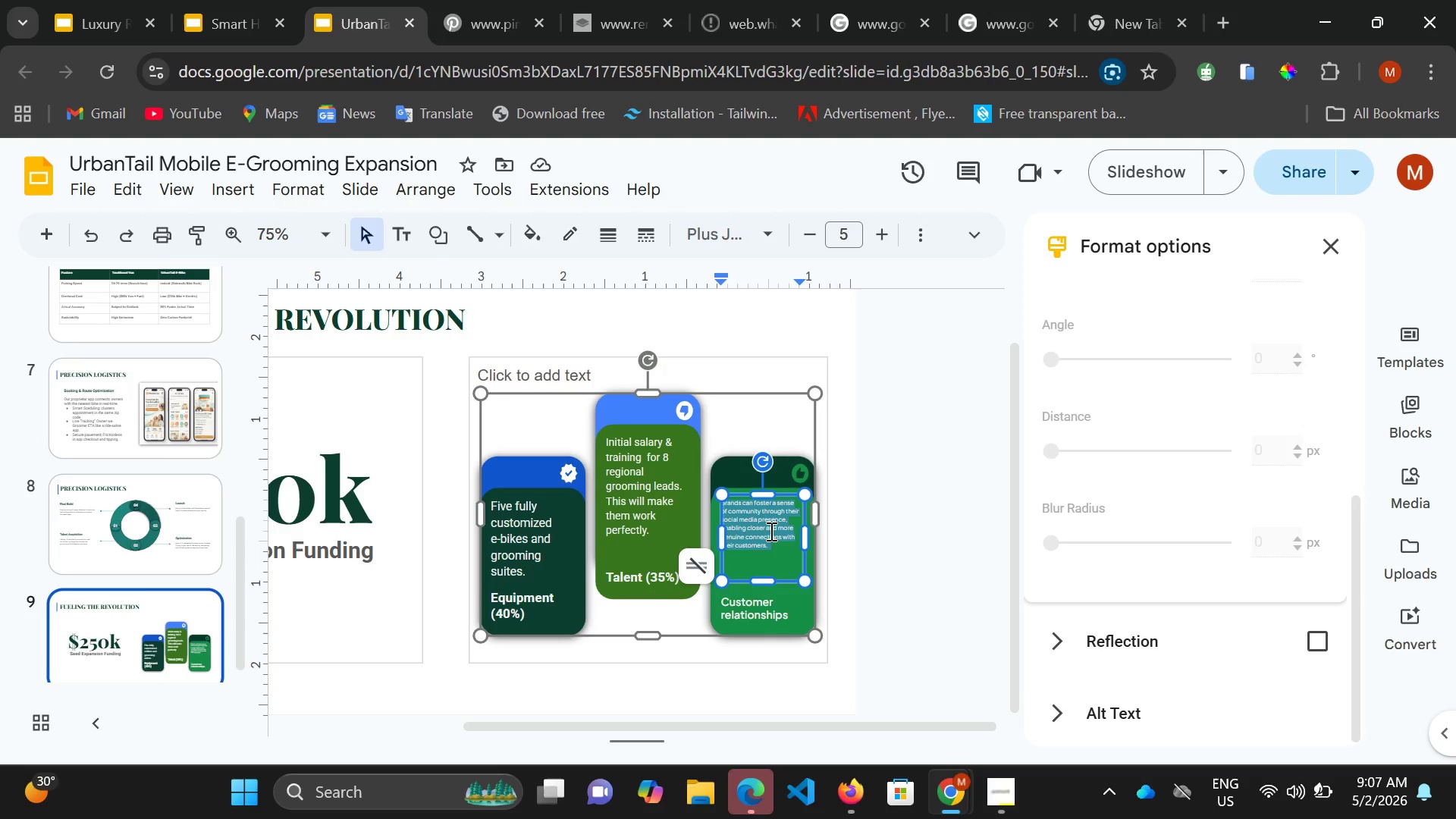 
wait(5.45)
 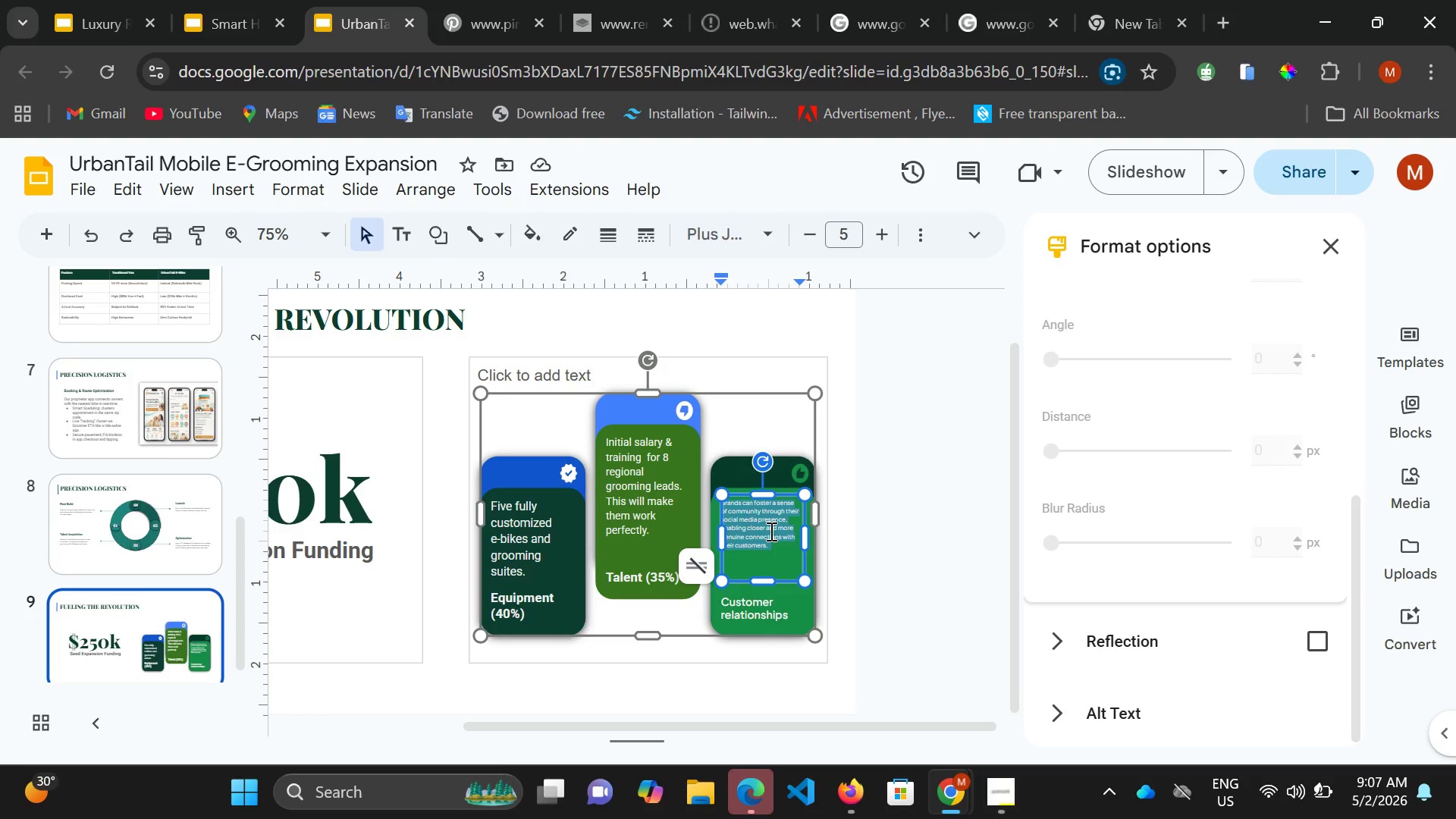 
type(App Sc)
 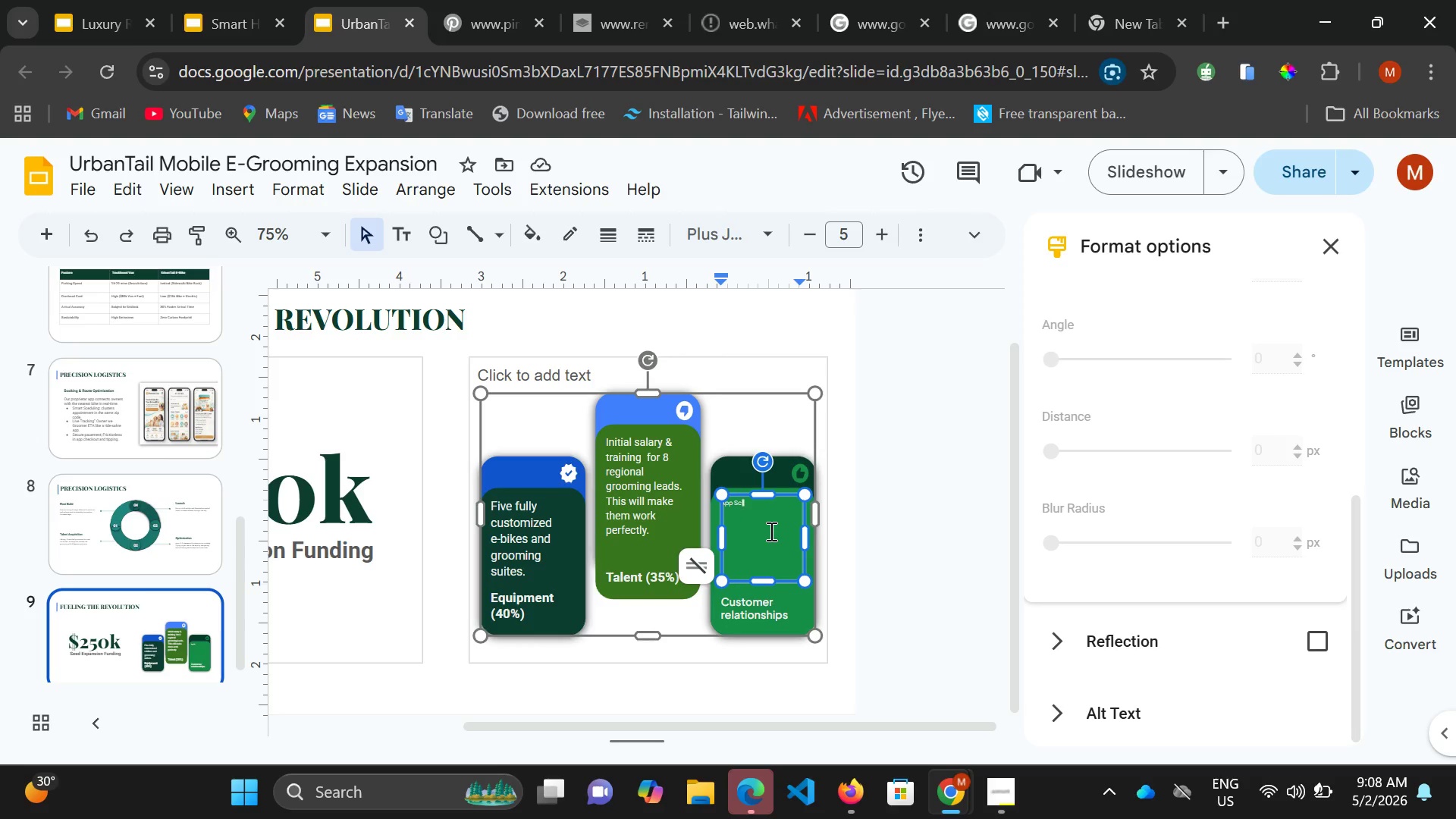 
wait(65.73)
 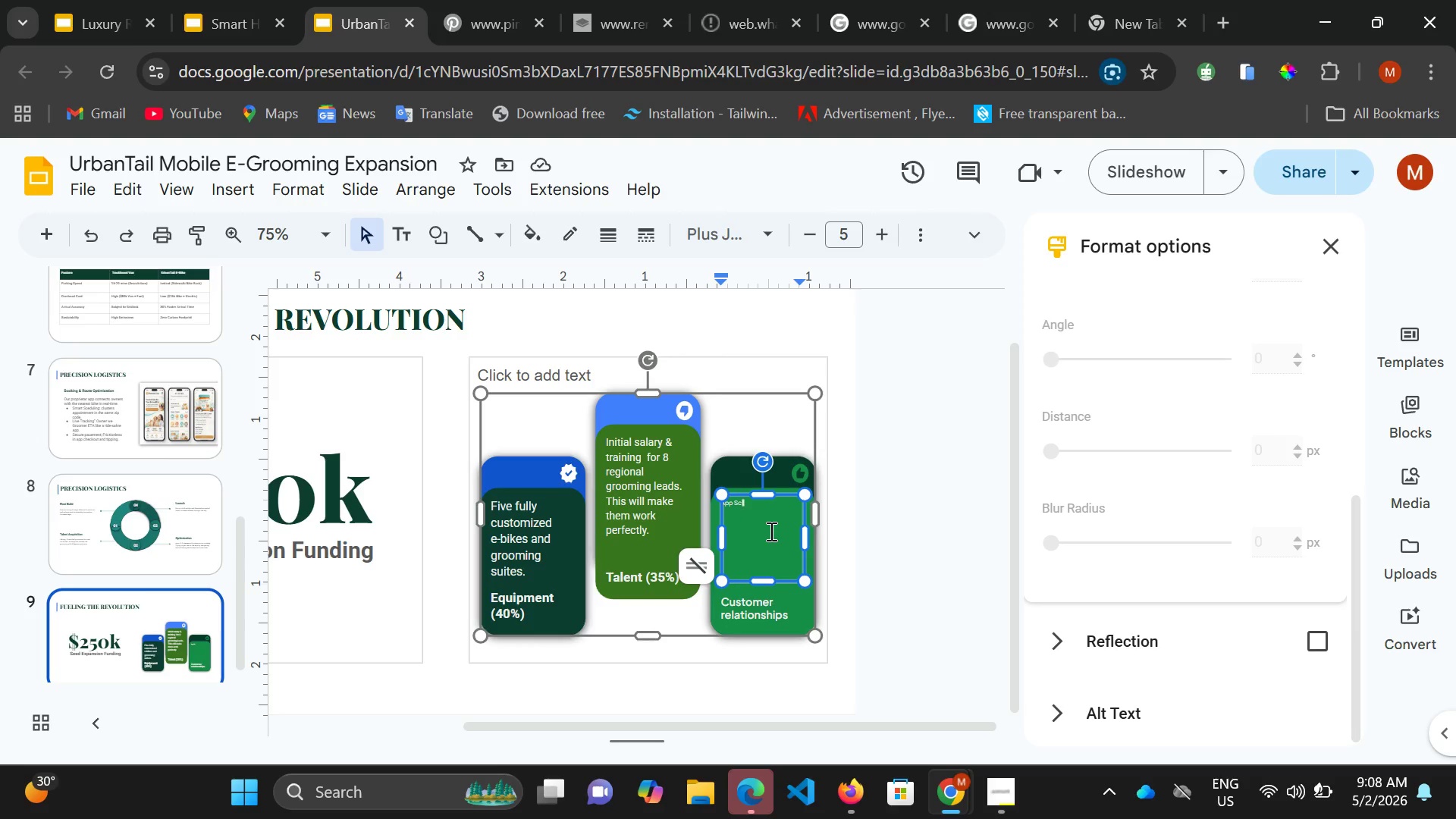 
left_click([1009, 789])